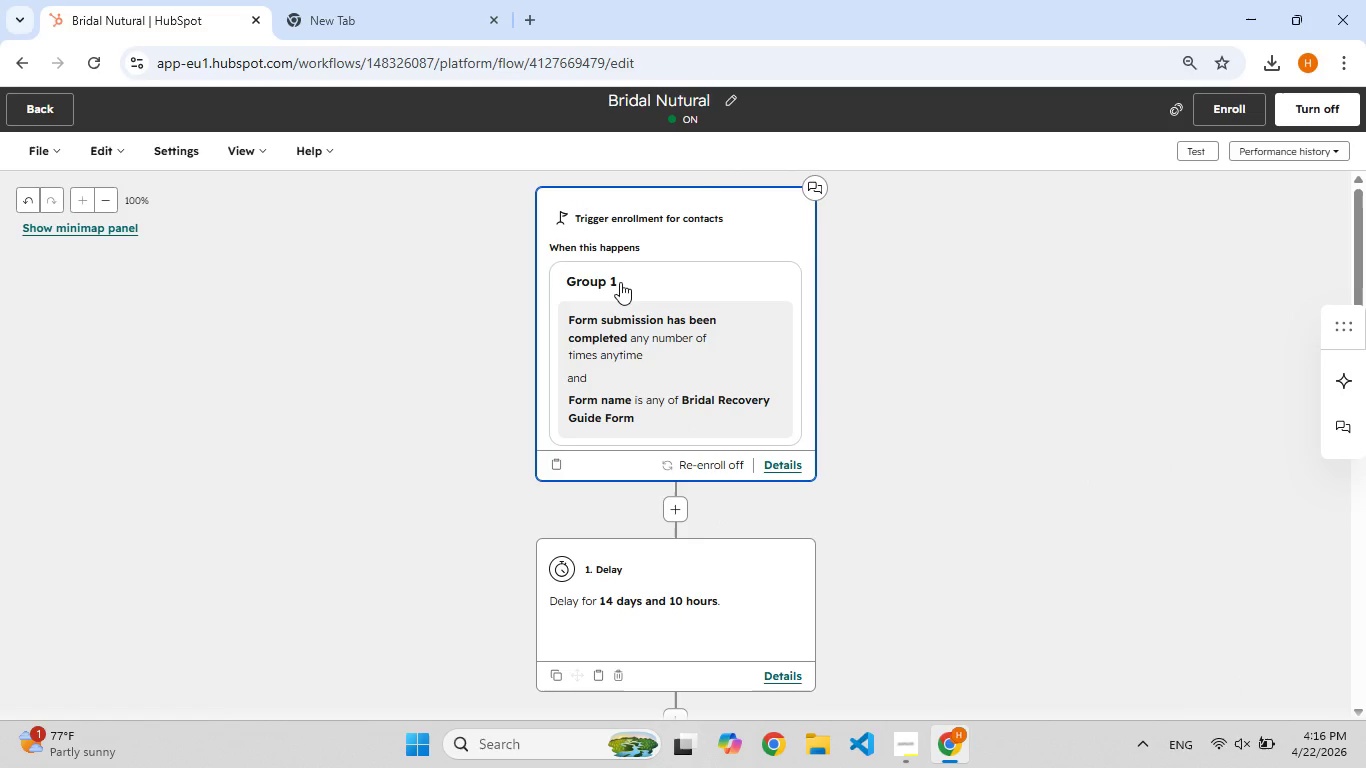 
left_click([42, 109])
 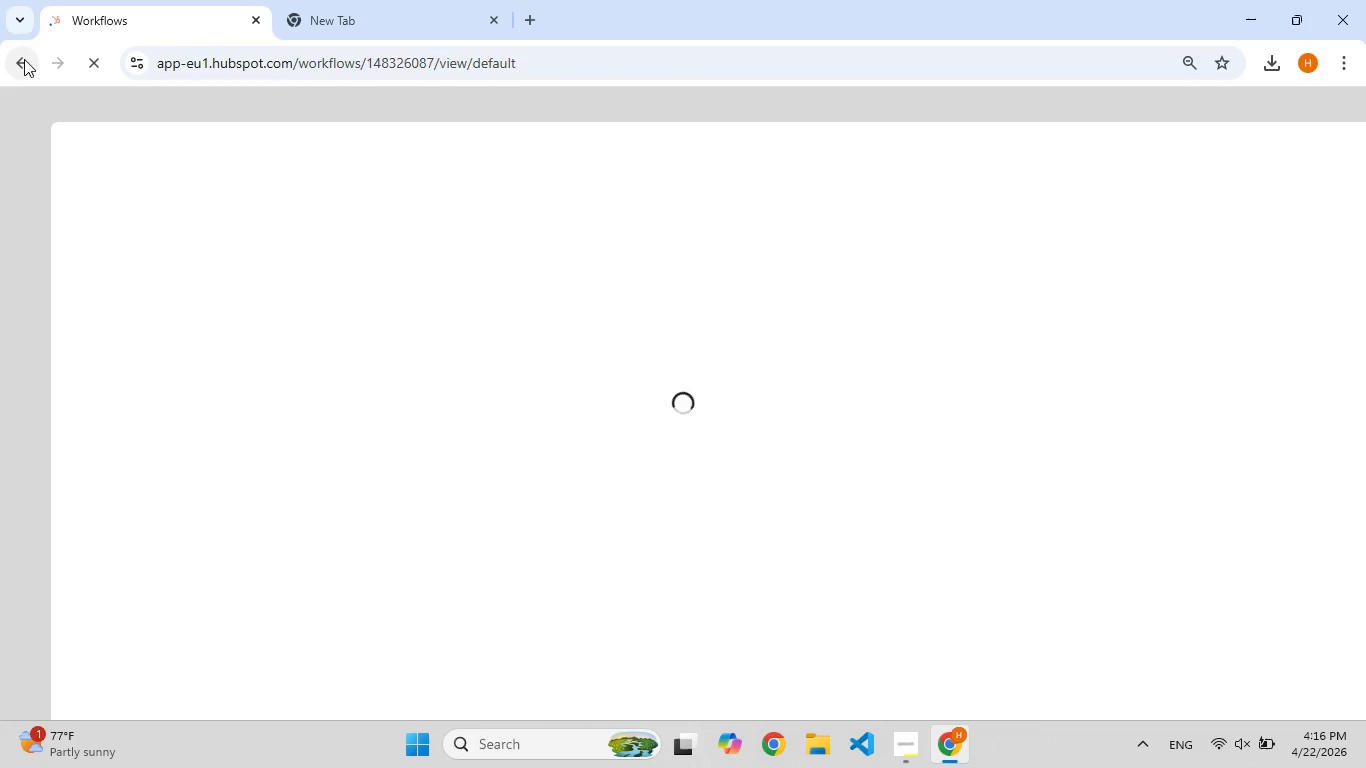 
left_click([24, 59])
 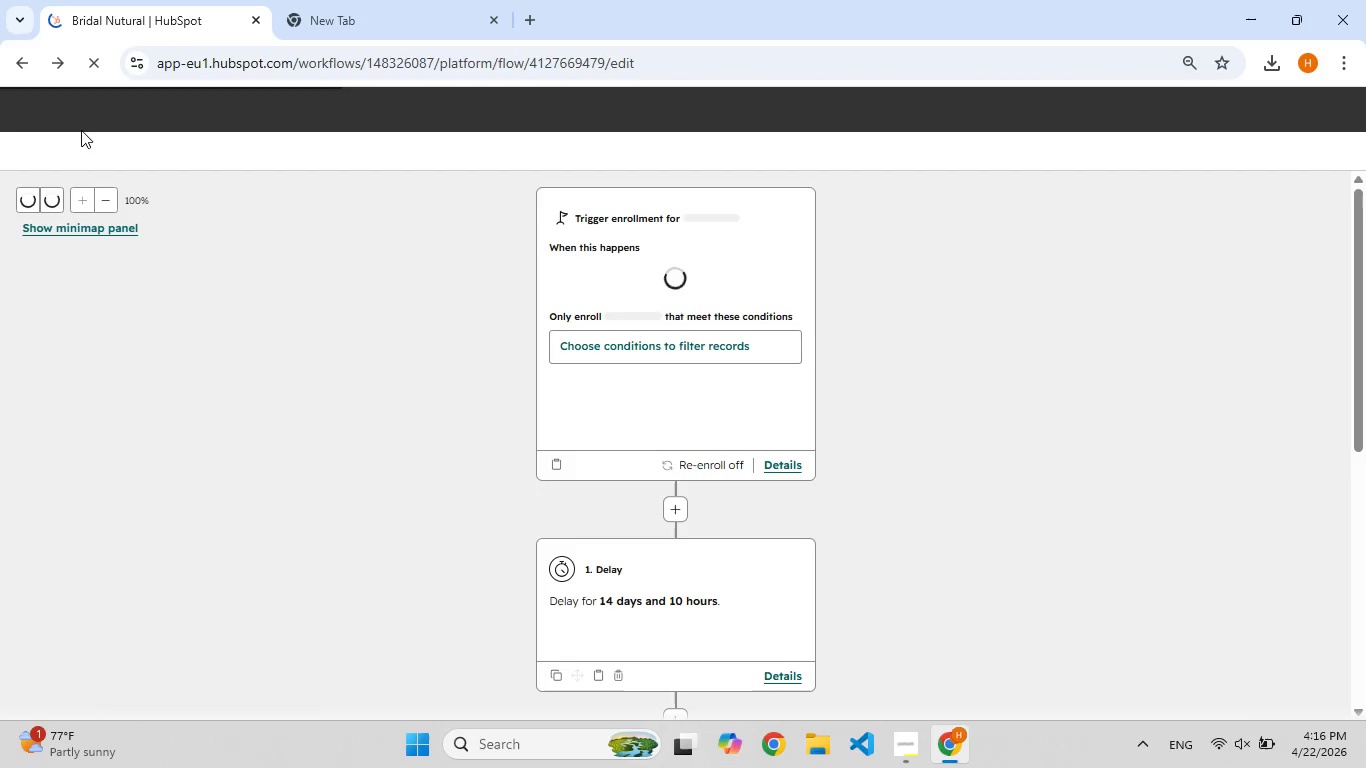 
left_click([62, 62])
 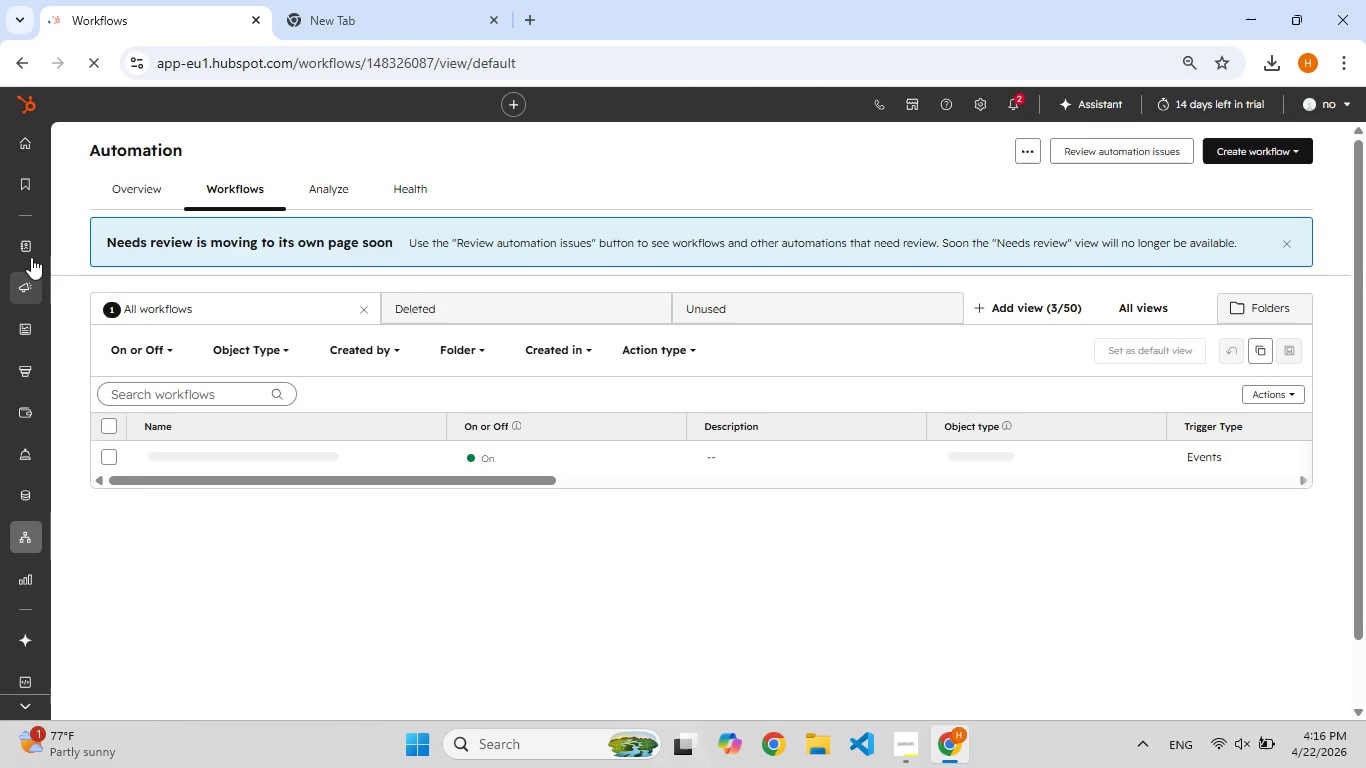 
wait(5.3)
 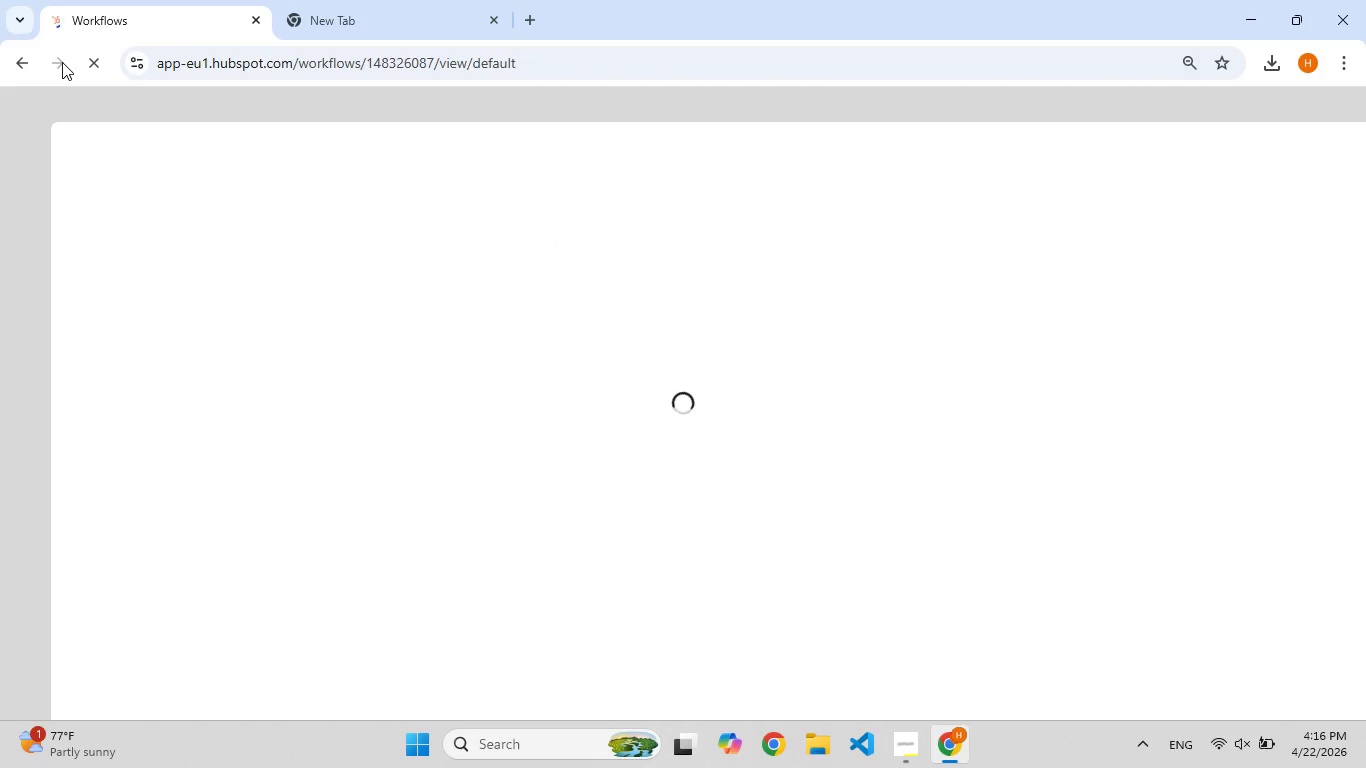 
left_click([108, 246])
 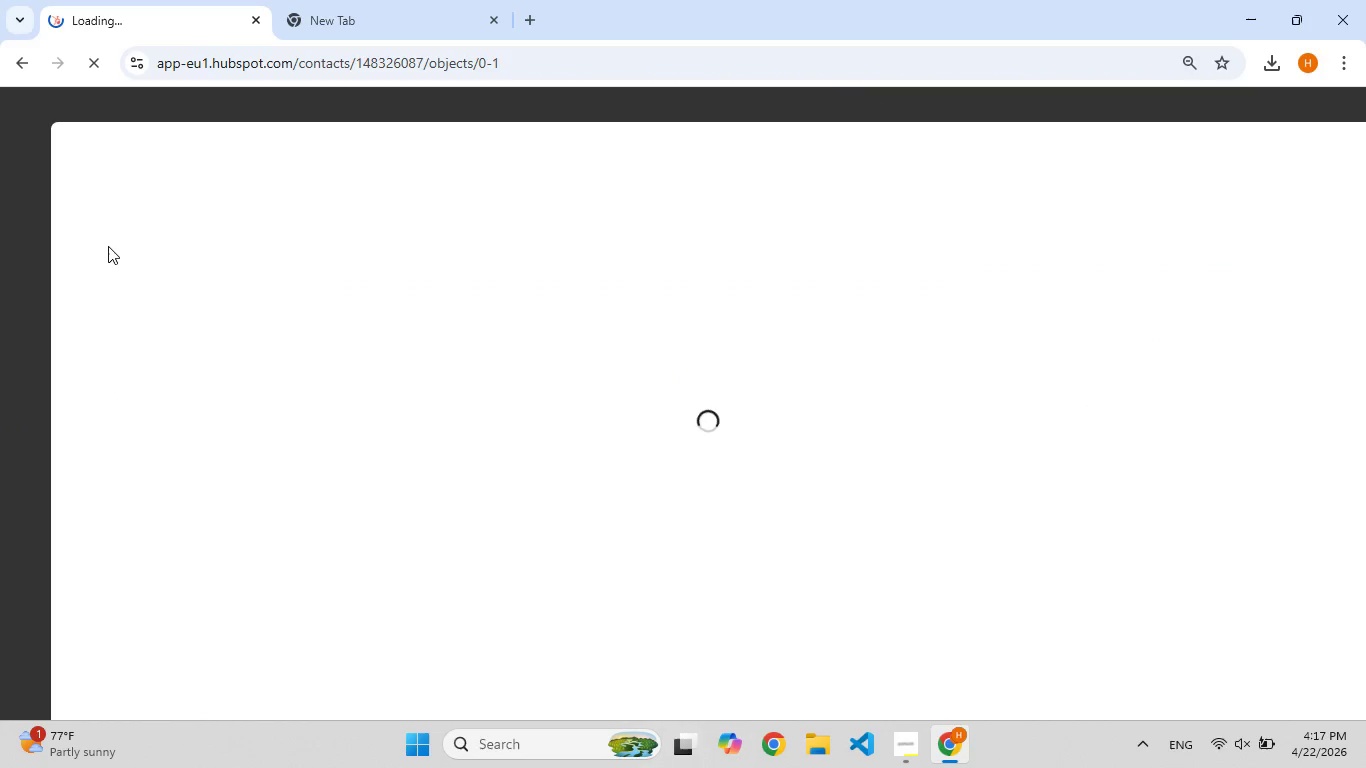 
mouse_move([101, 276])
 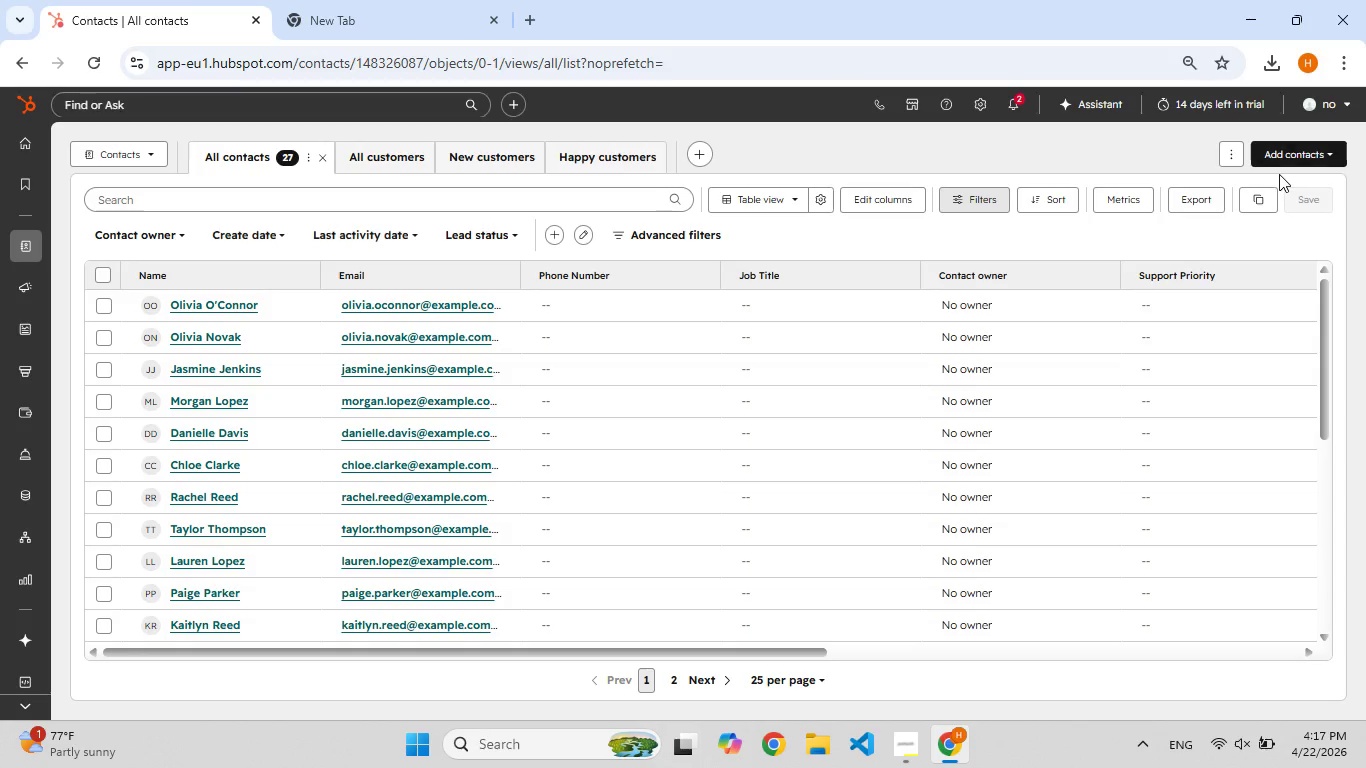 
wait(7.13)
 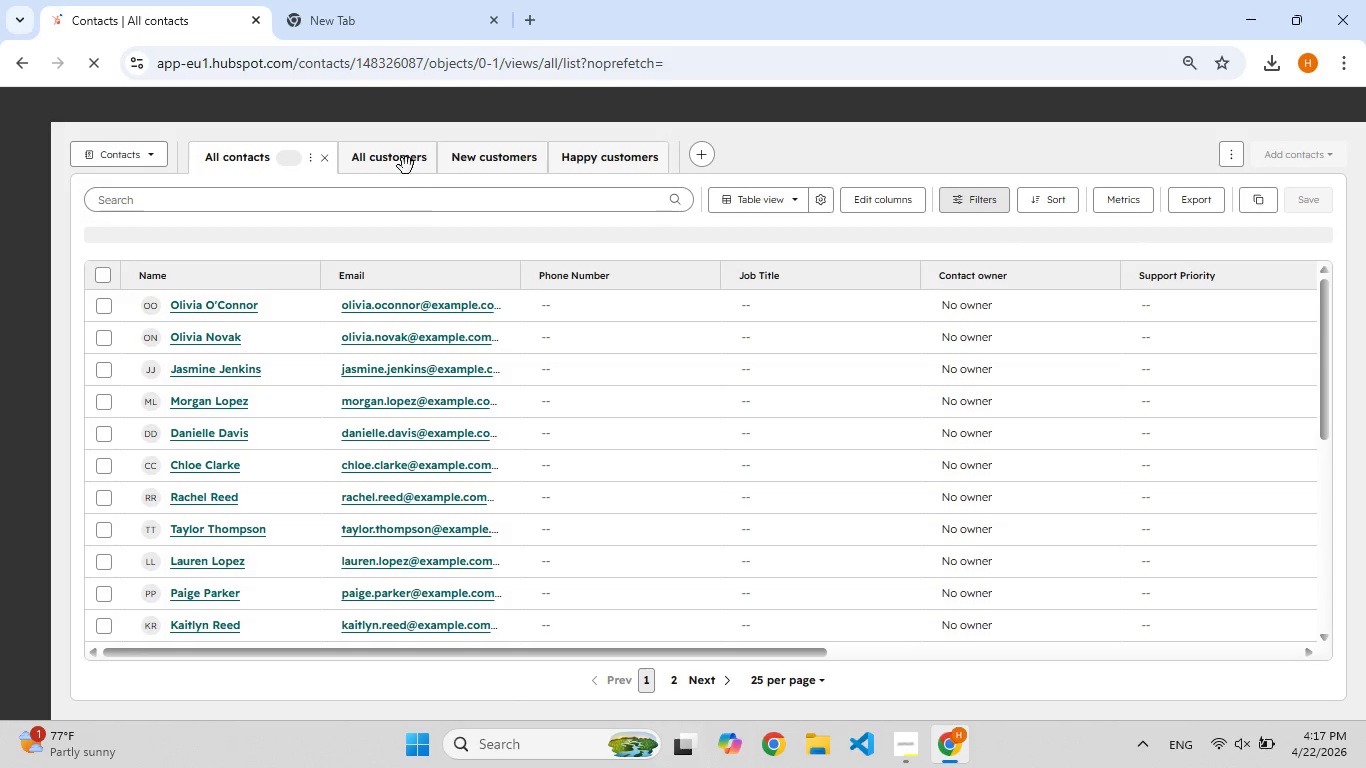 
left_click([103, 277])
 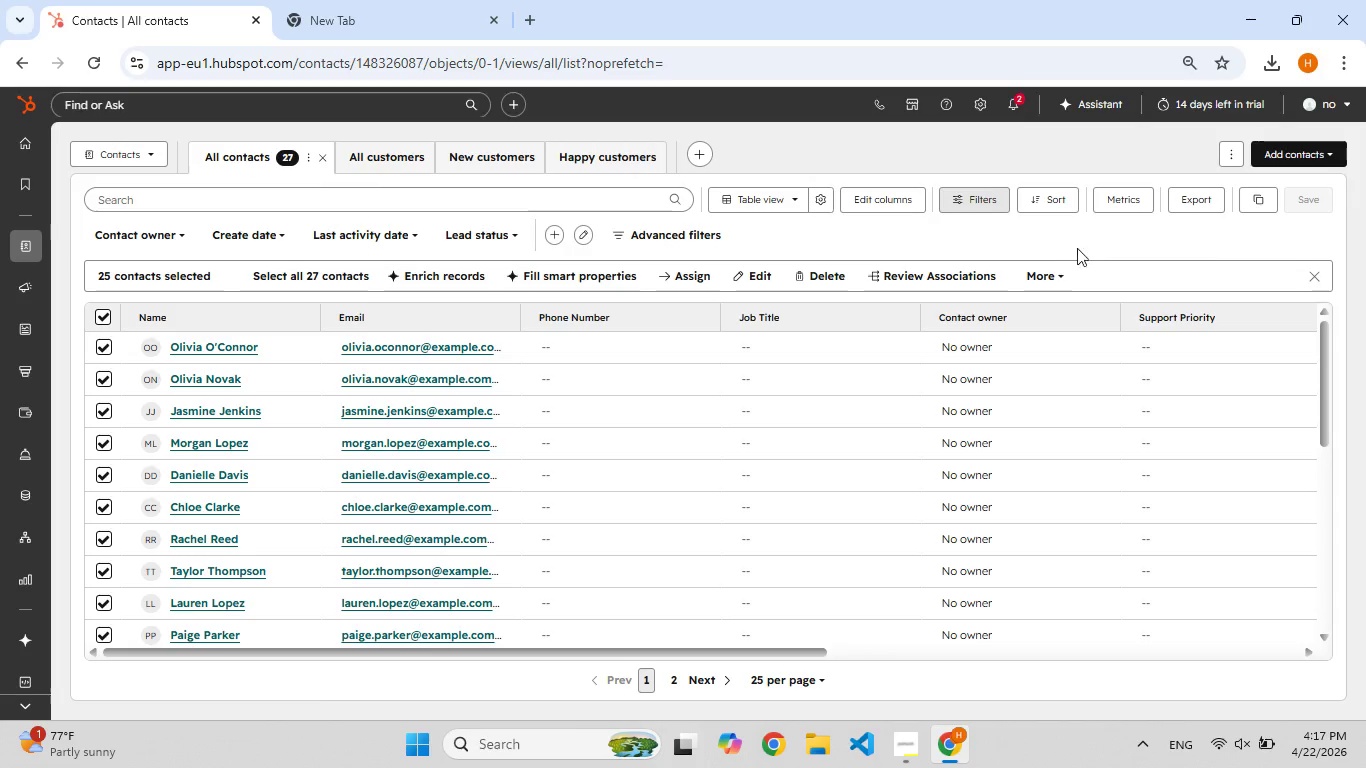 
left_click([1059, 272])
 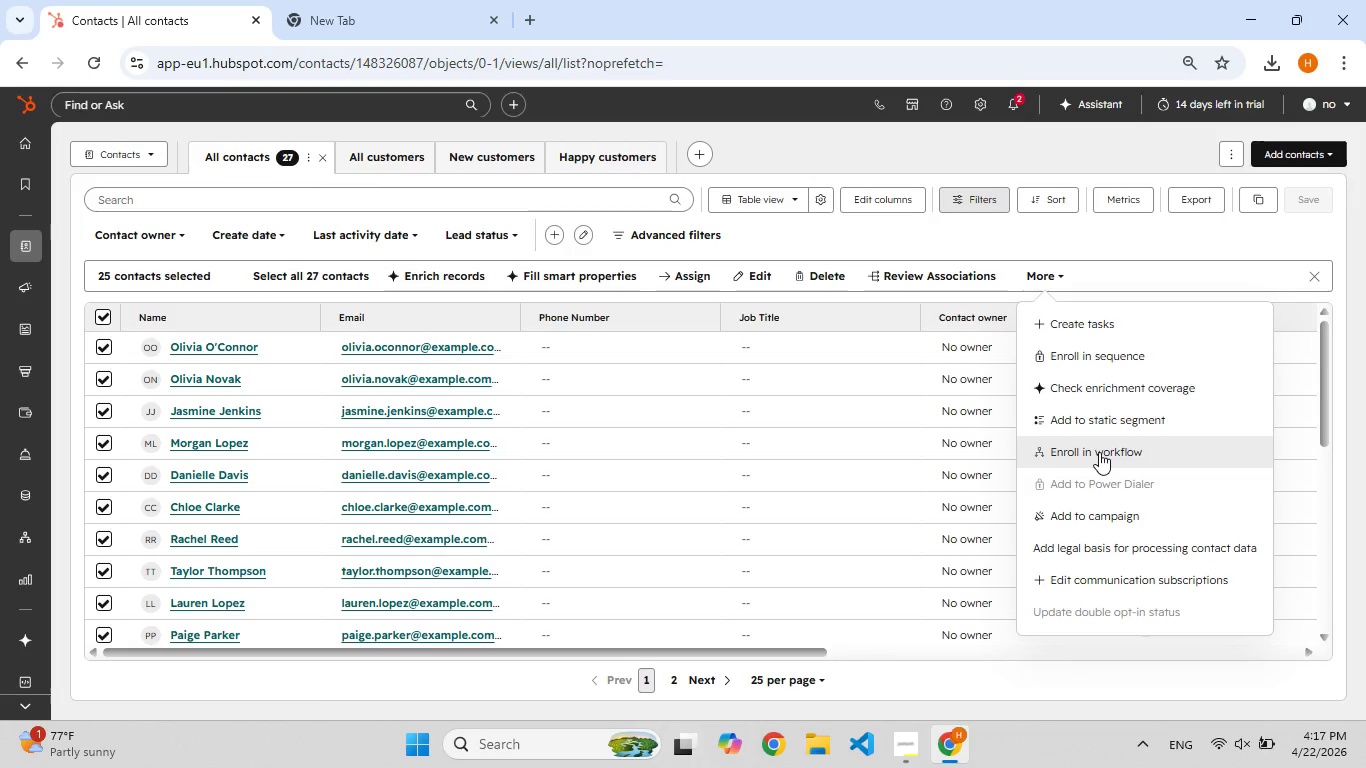 
left_click([1099, 452])
 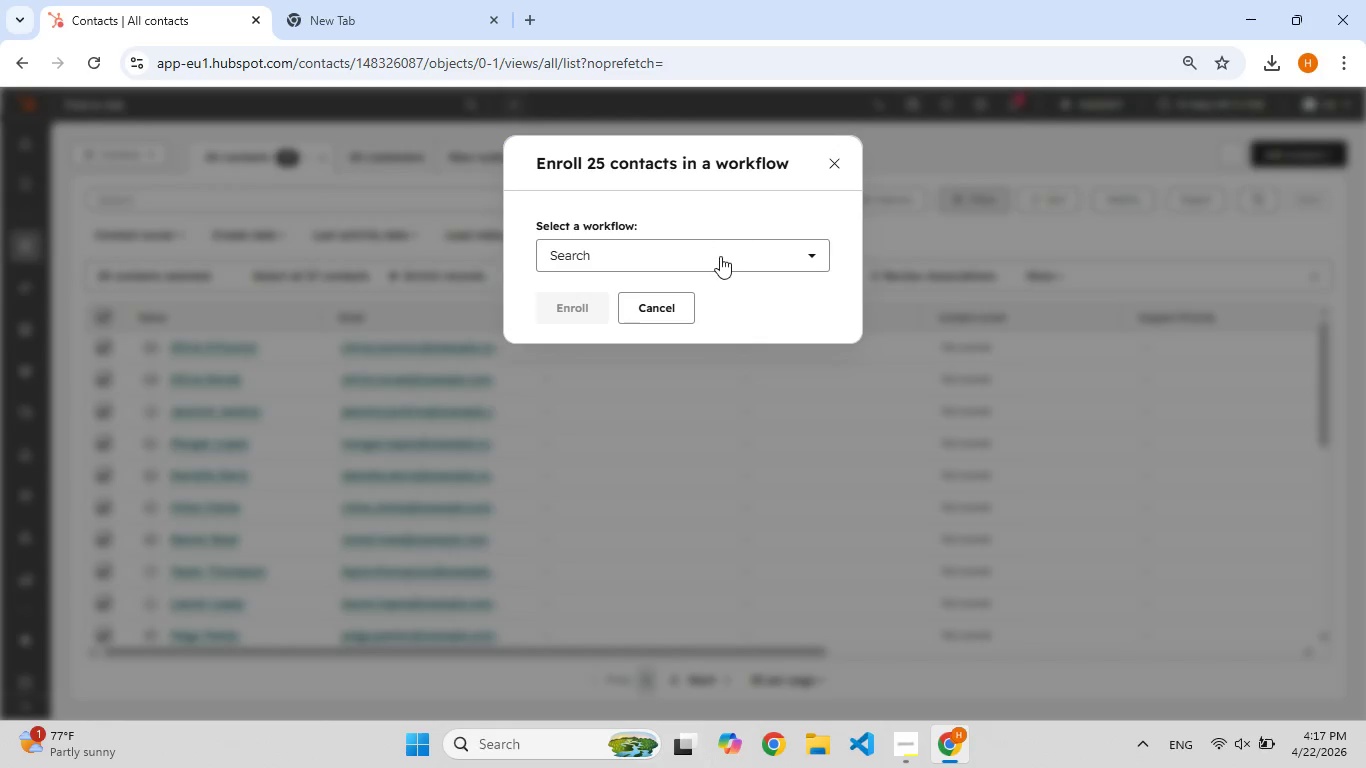 
left_click([720, 256])
 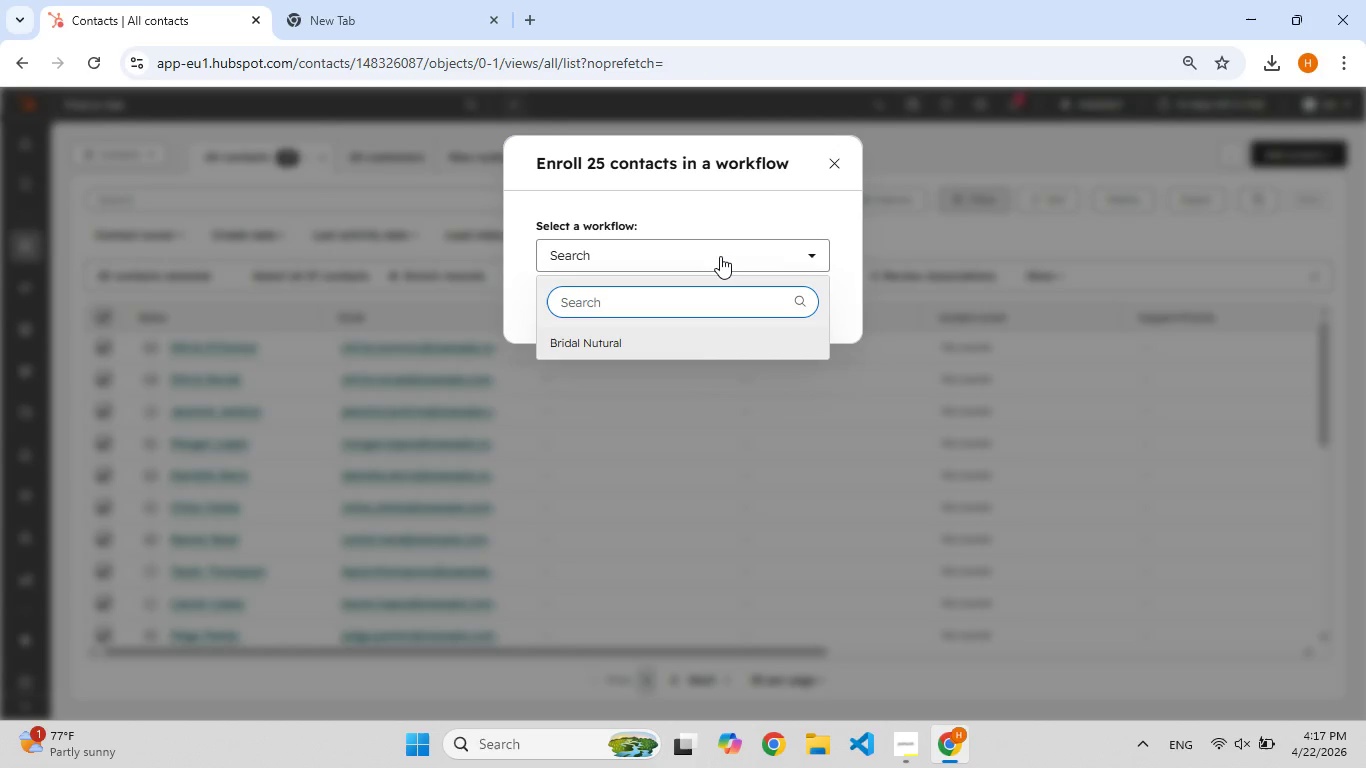 
key(B)
 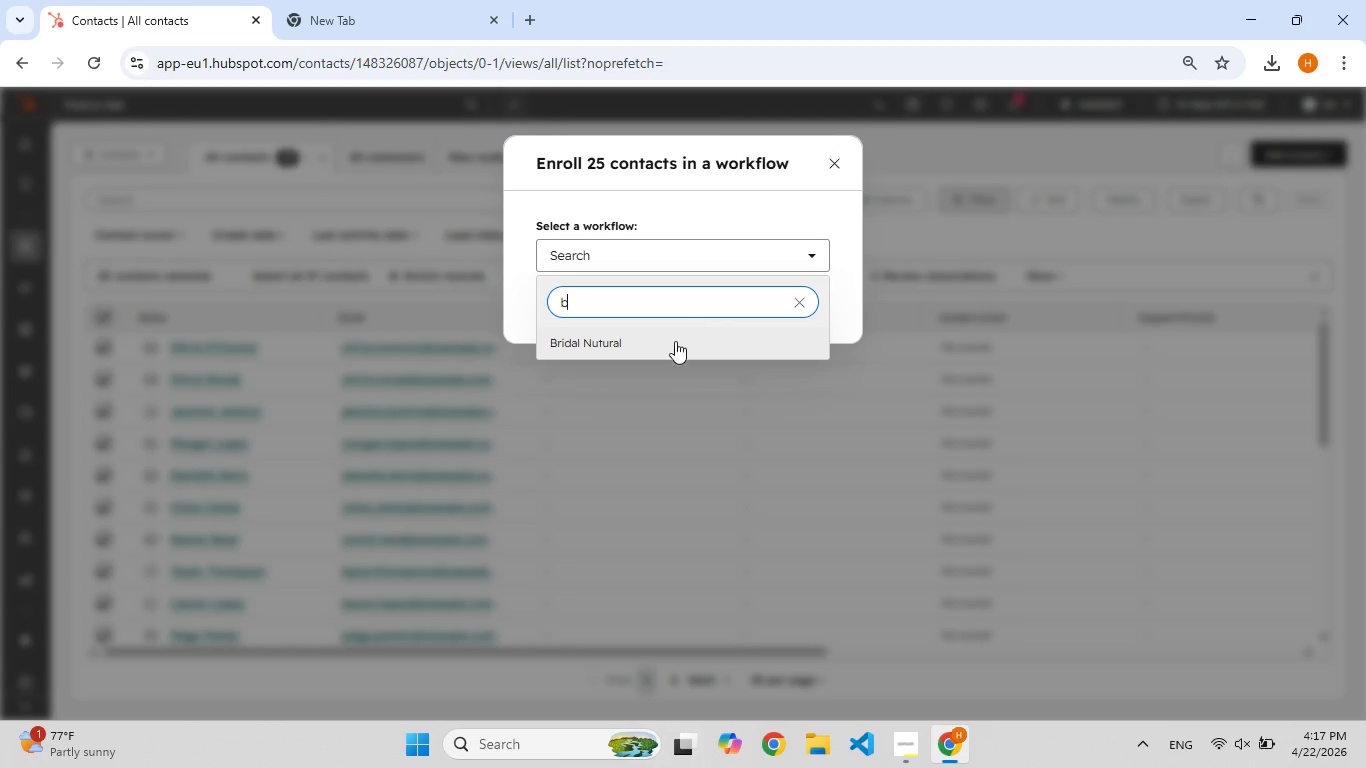 
left_click([670, 344])
 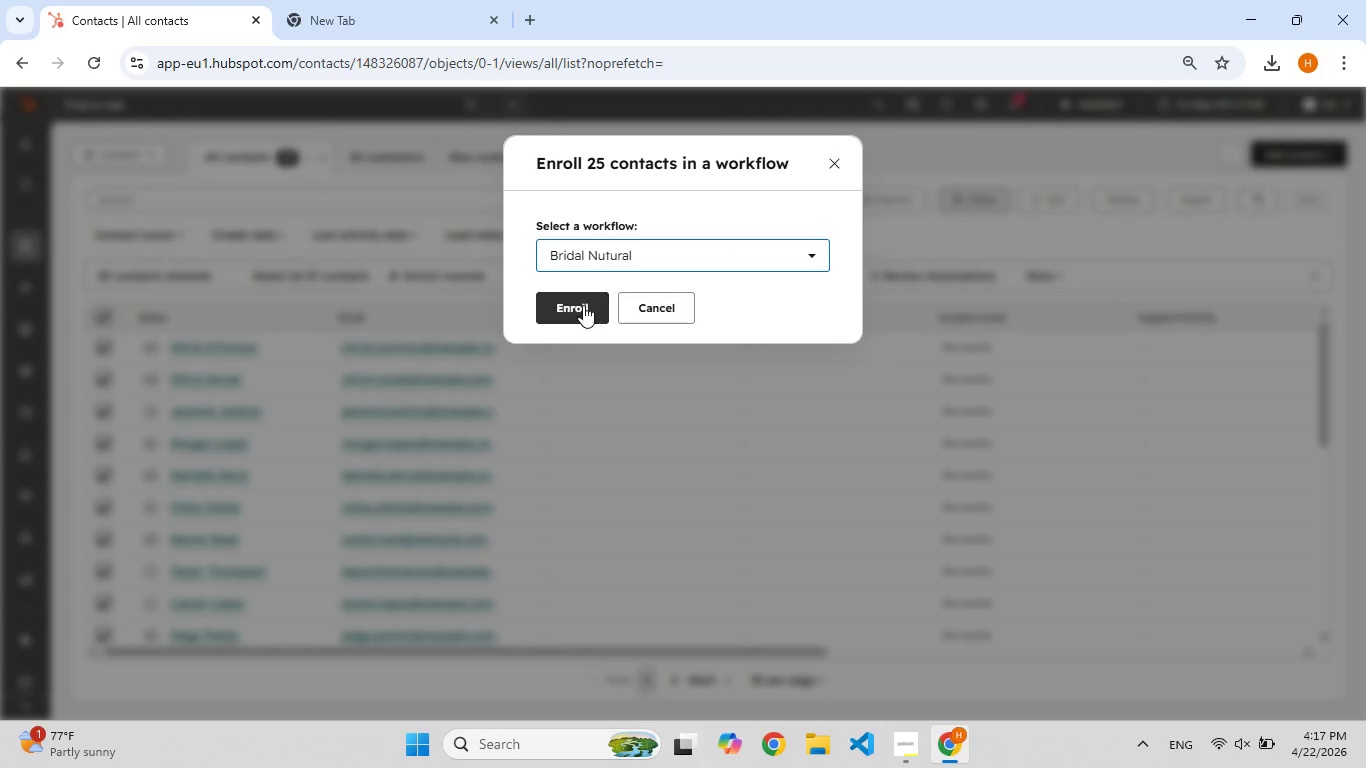 
left_click([583, 305])
 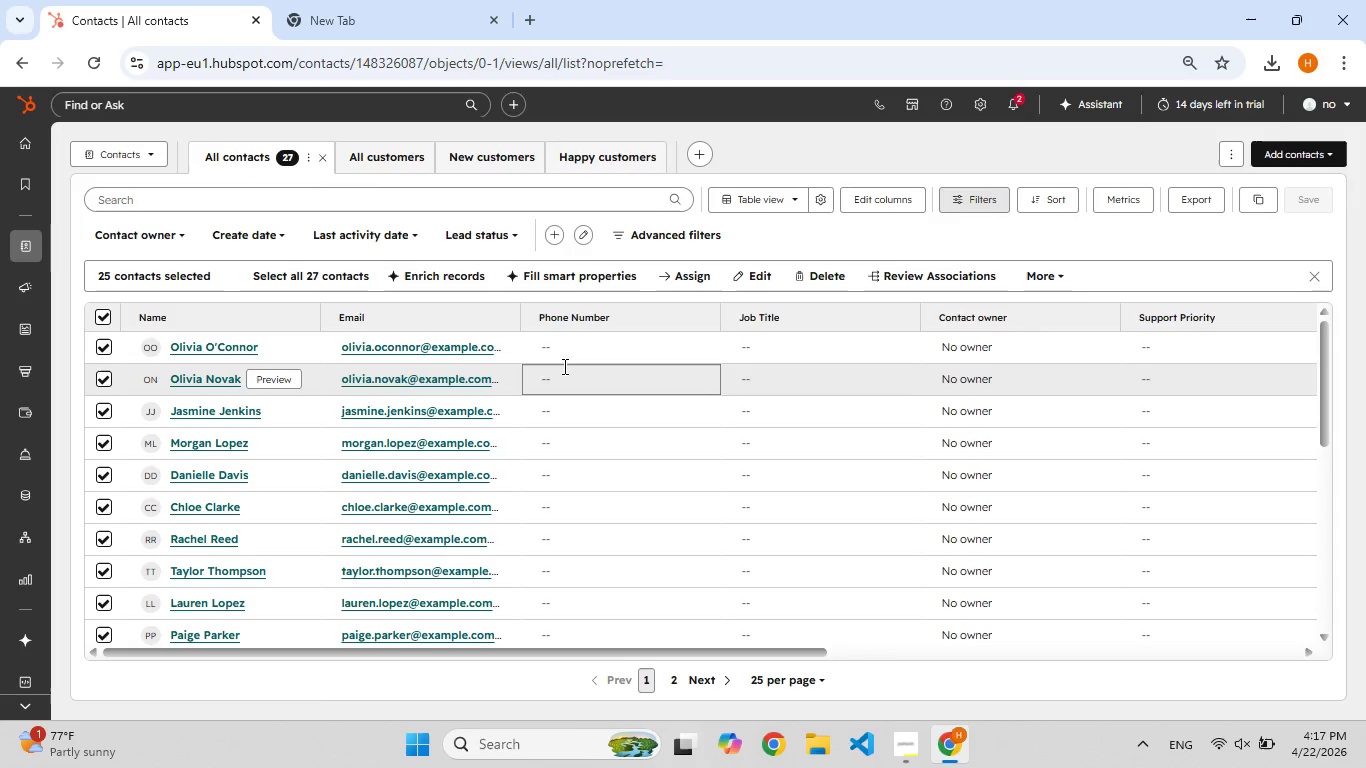 
wait(20.78)
 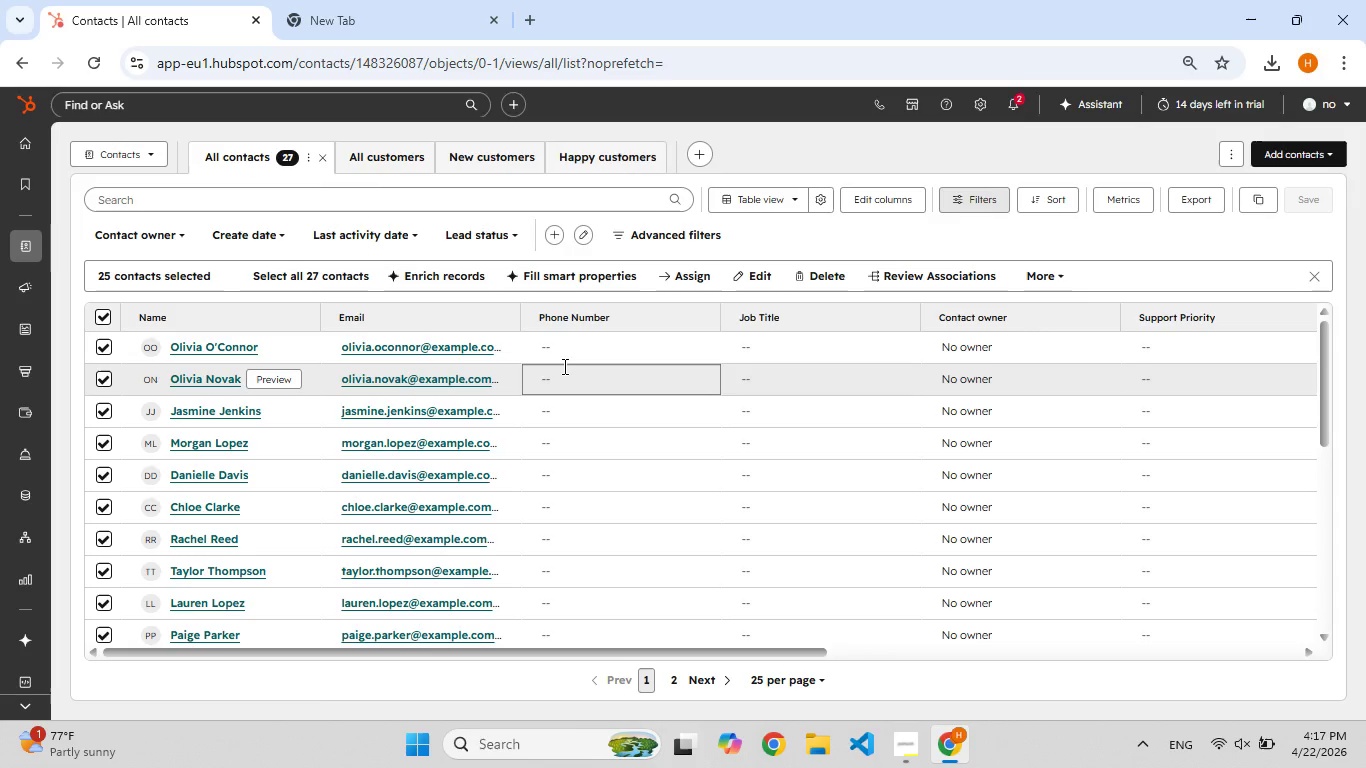 
scroll: coordinate [465, 479], scroll_direction: down, amount: 6.0
 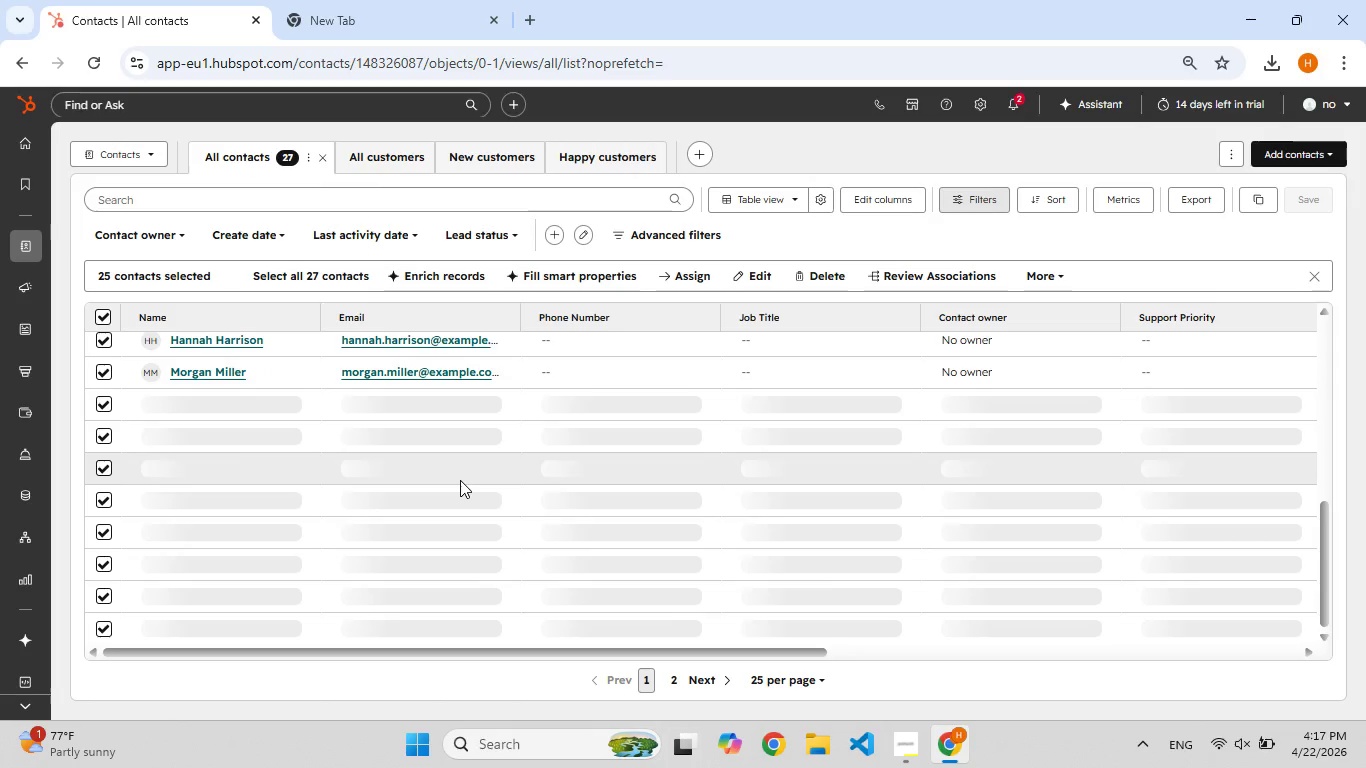 
scroll: coordinate [460, 480], scroll_direction: up, amount: 12.0
 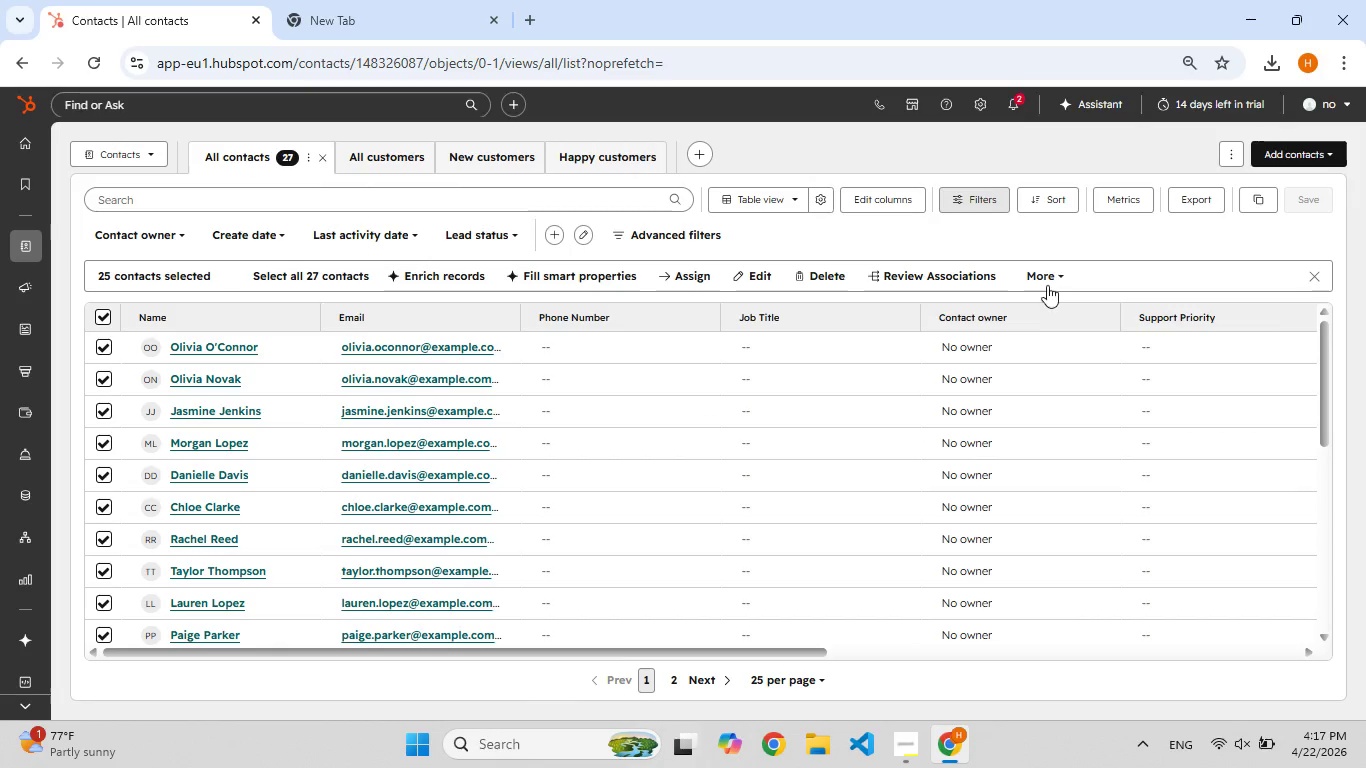 
left_click([1047, 277])
 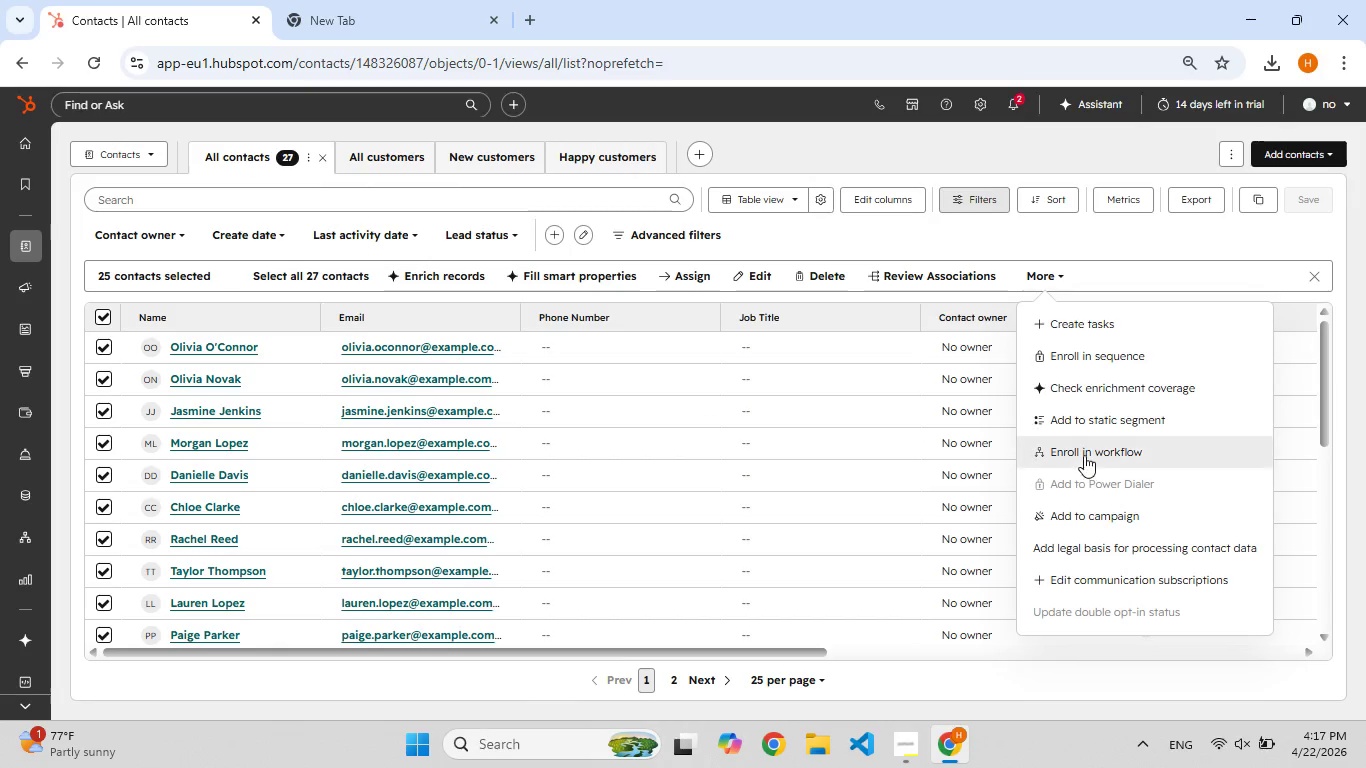 
left_click([1084, 455])
 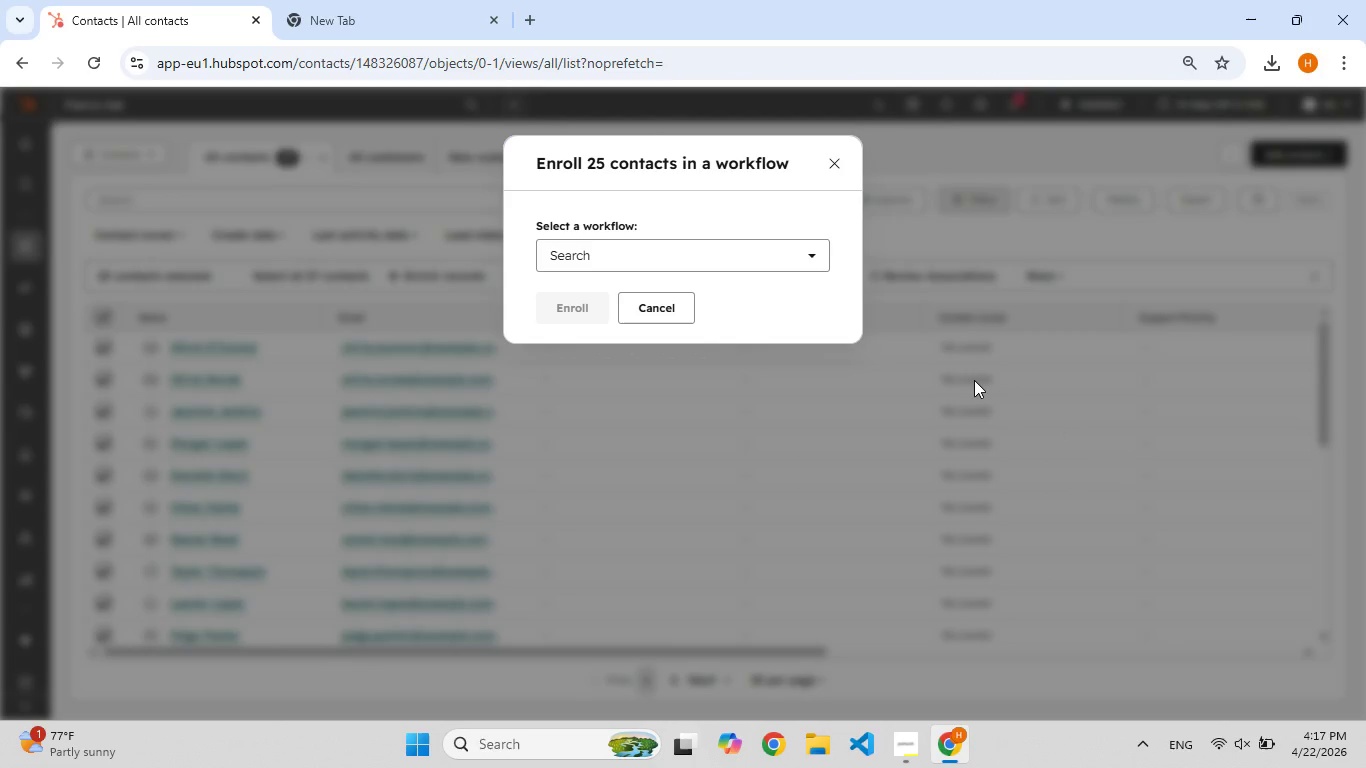 
key(B)
 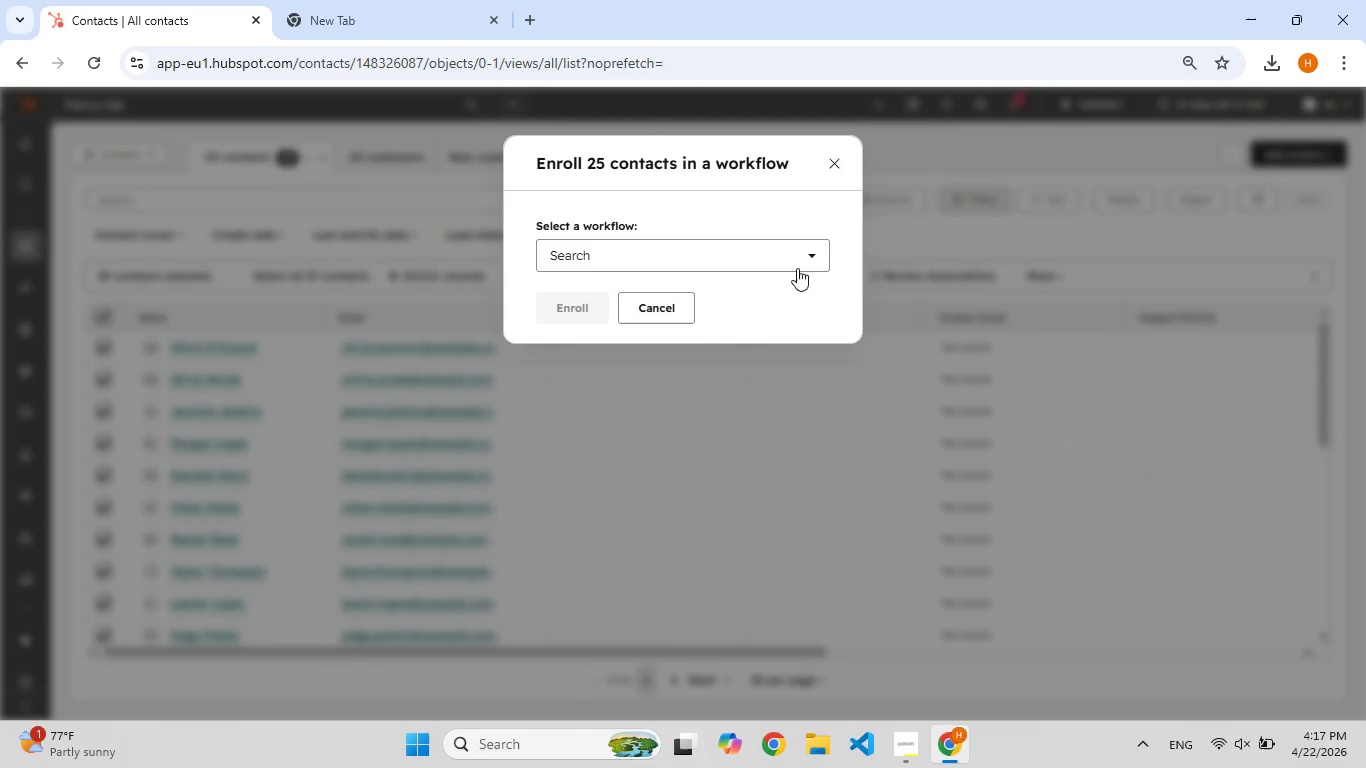 
left_click([793, 260])
 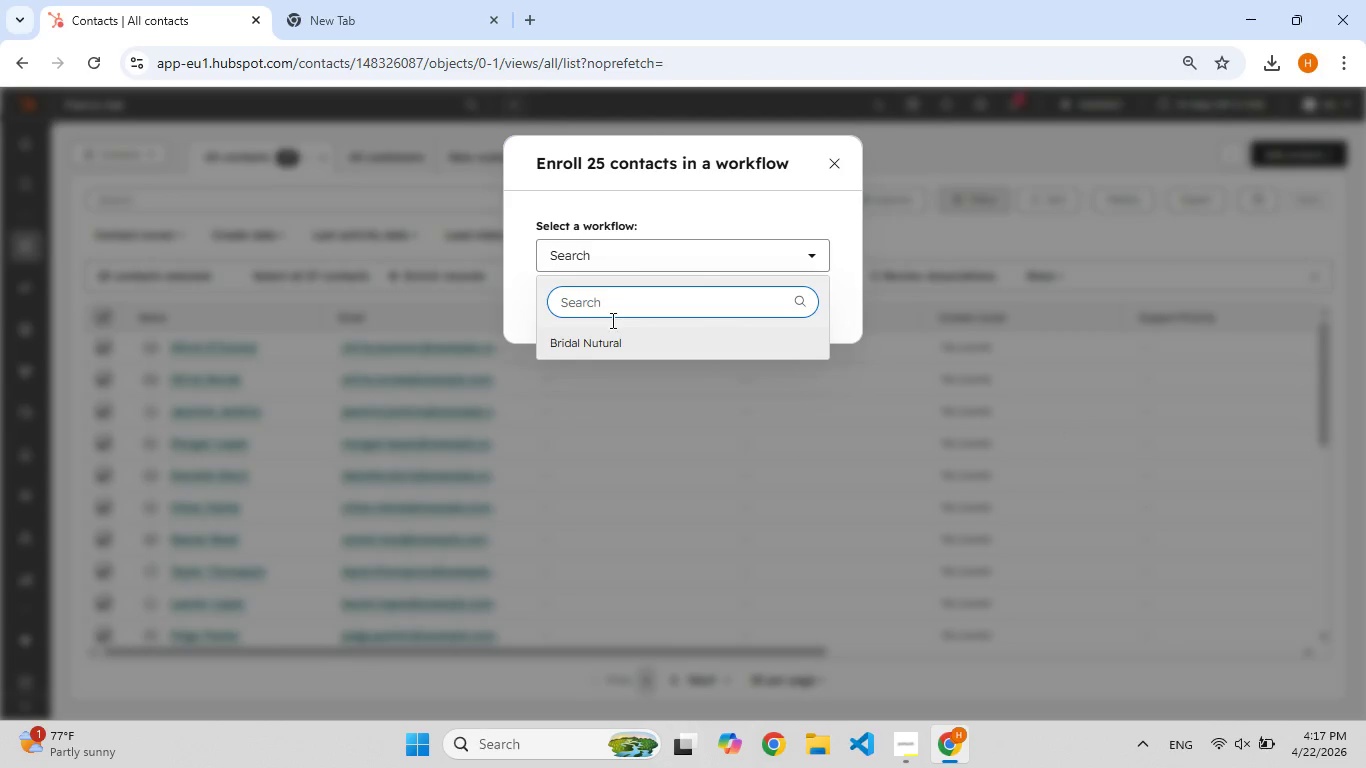 
left_click([611, 339])
 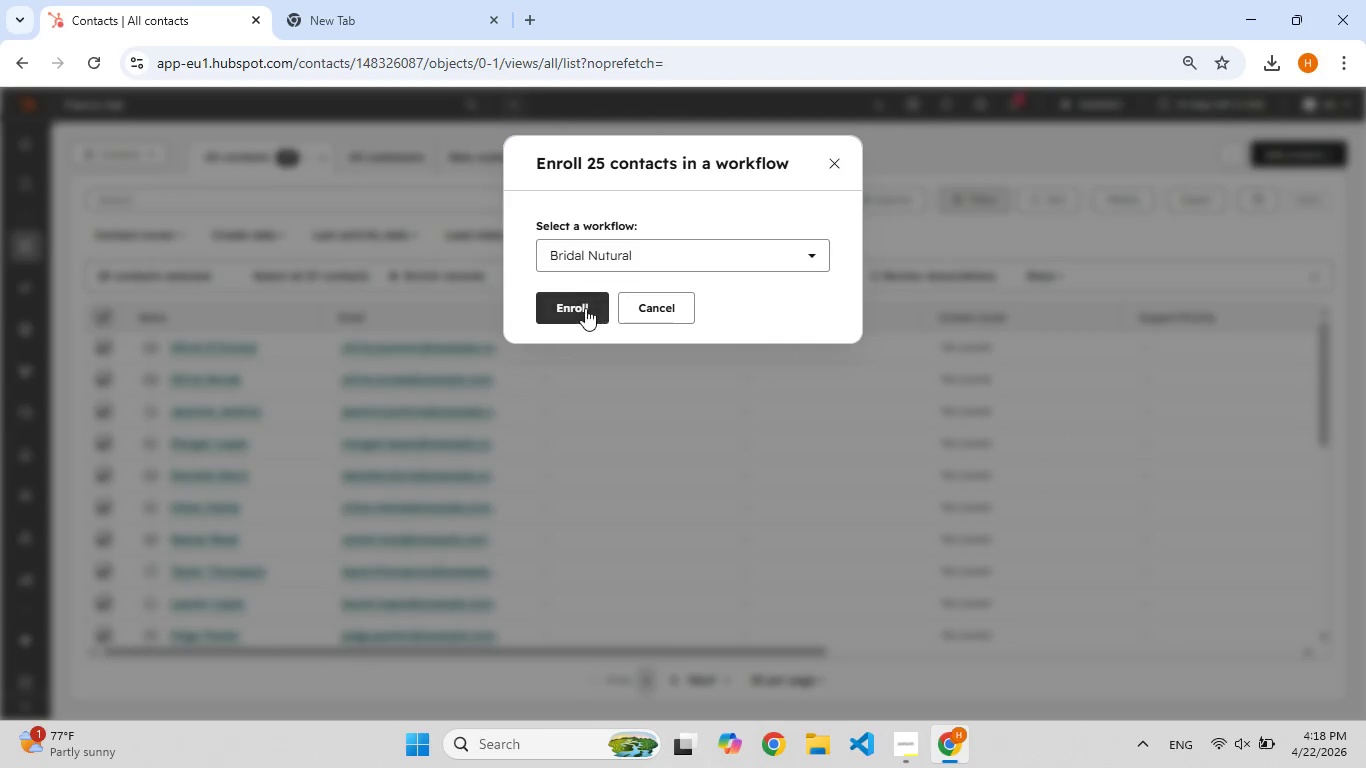 
left_click([585, 308])
 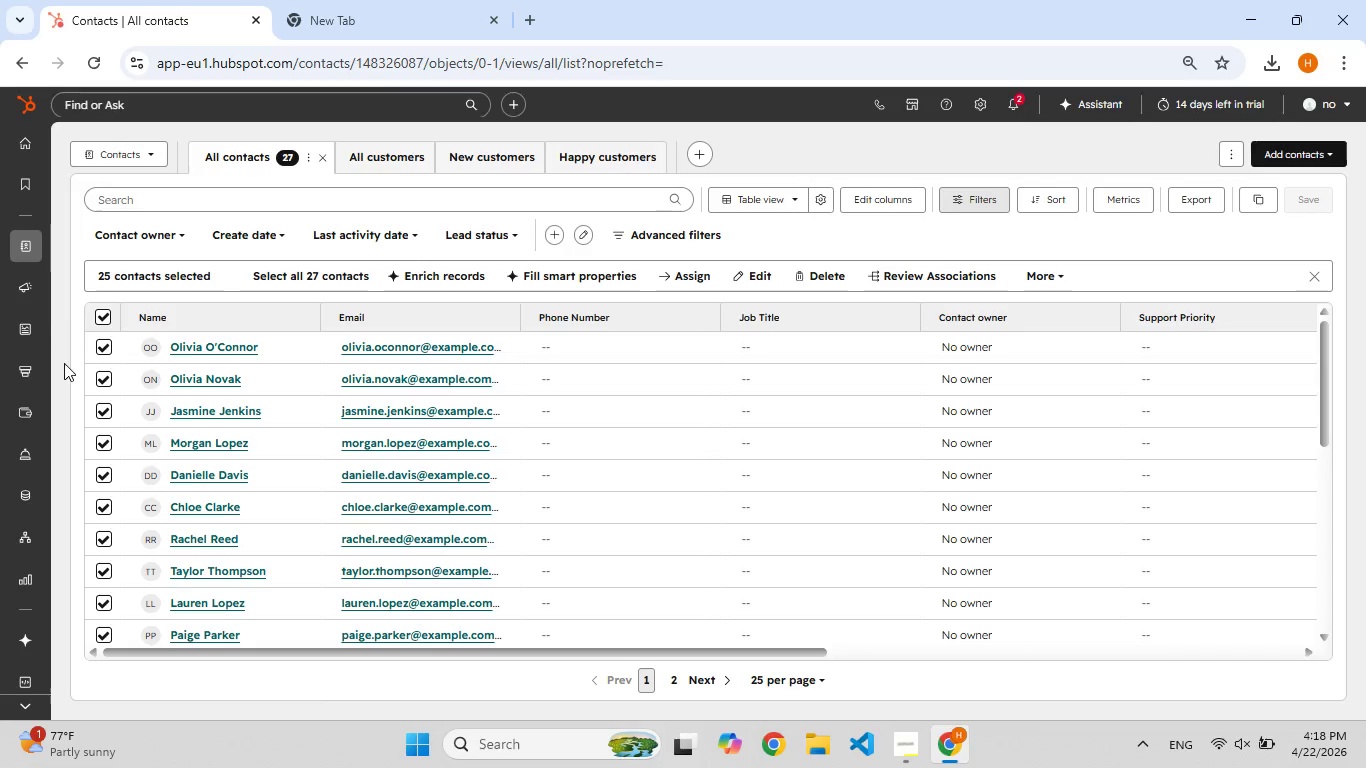 
wait(54.33)
 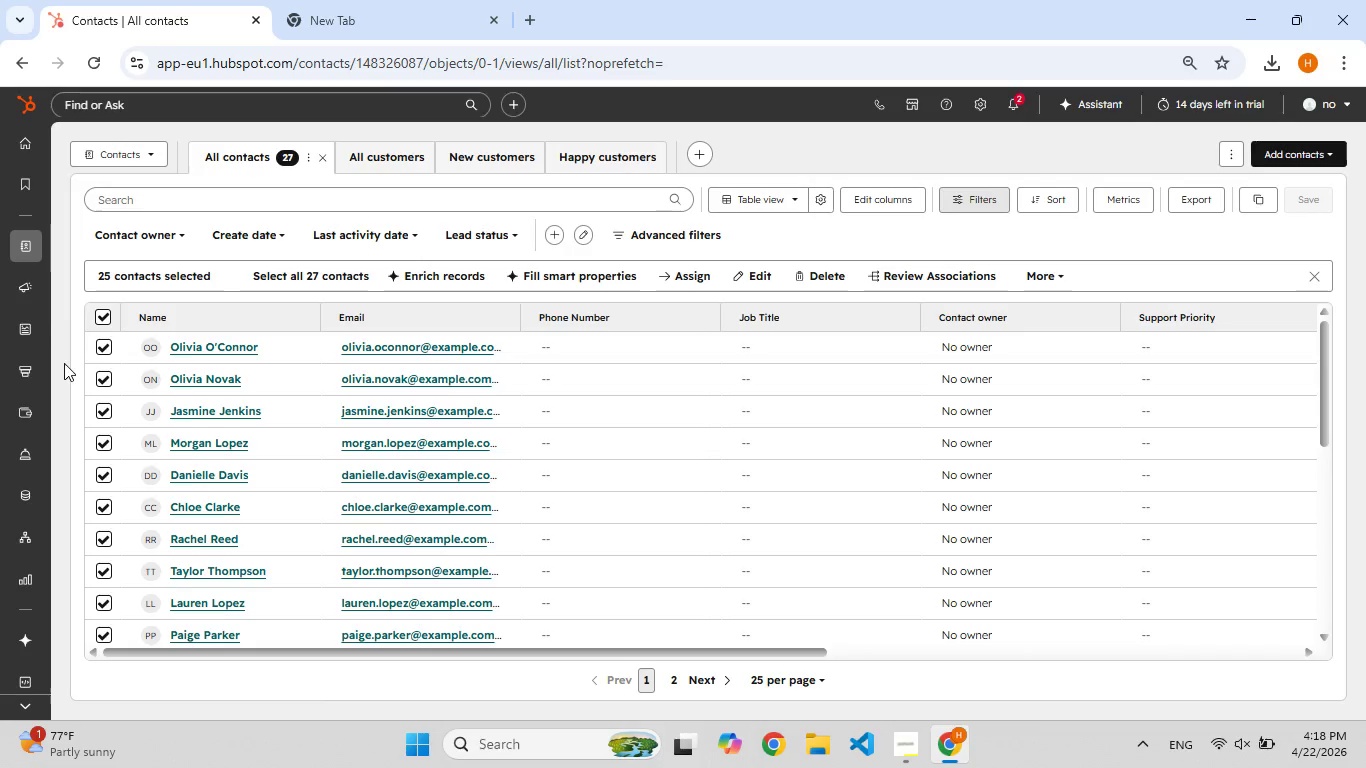 
left_click([97, 572])
 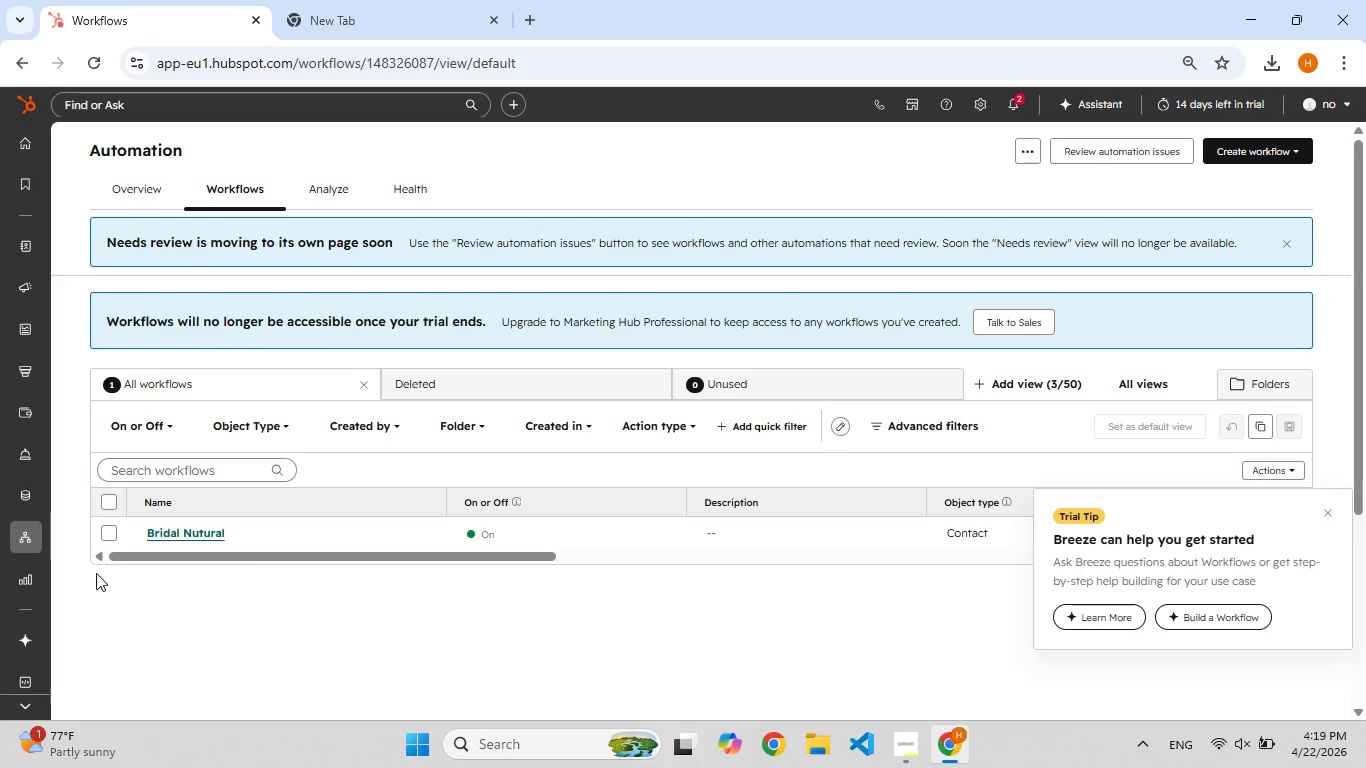 
wait(21.47)
 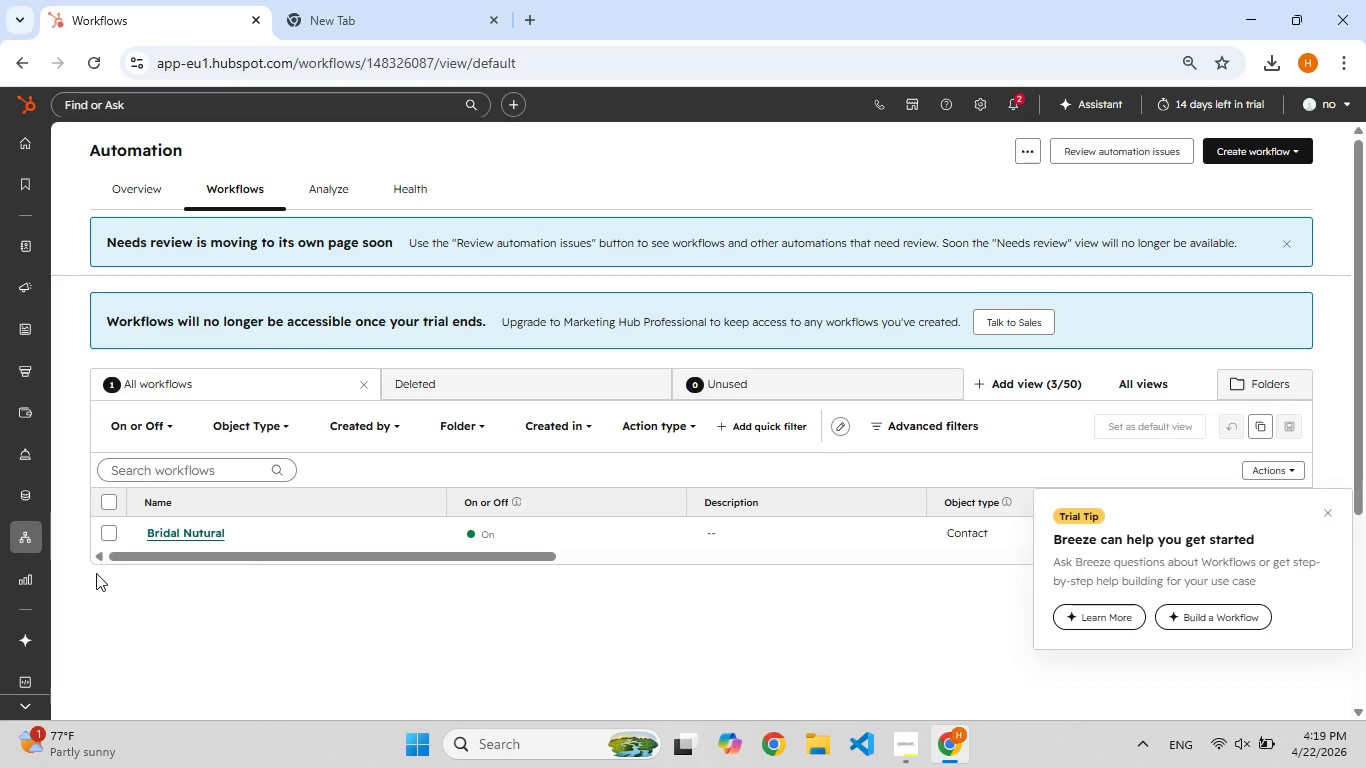 
left_click([196, 533])
 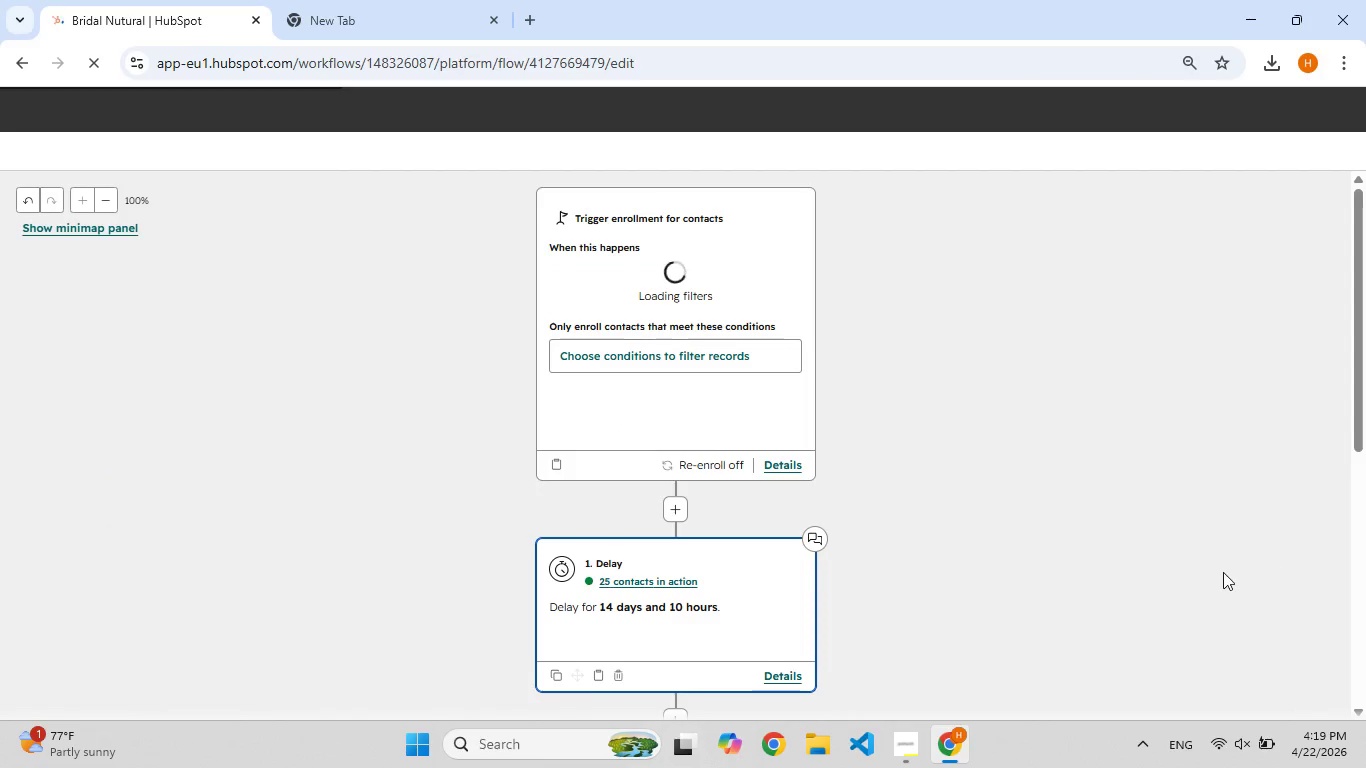 
wait(10.14)
 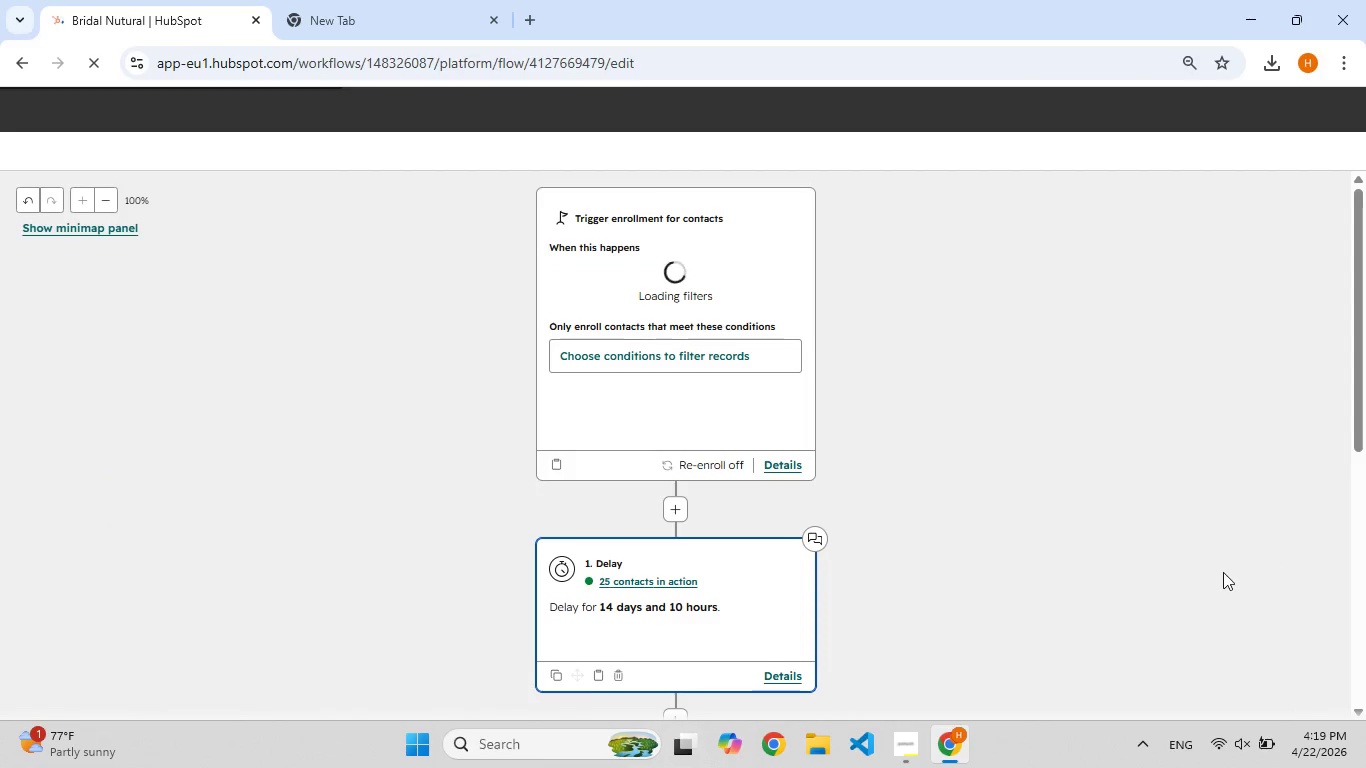 
hold_key(key=ShiftLeft, duration=1.5)
 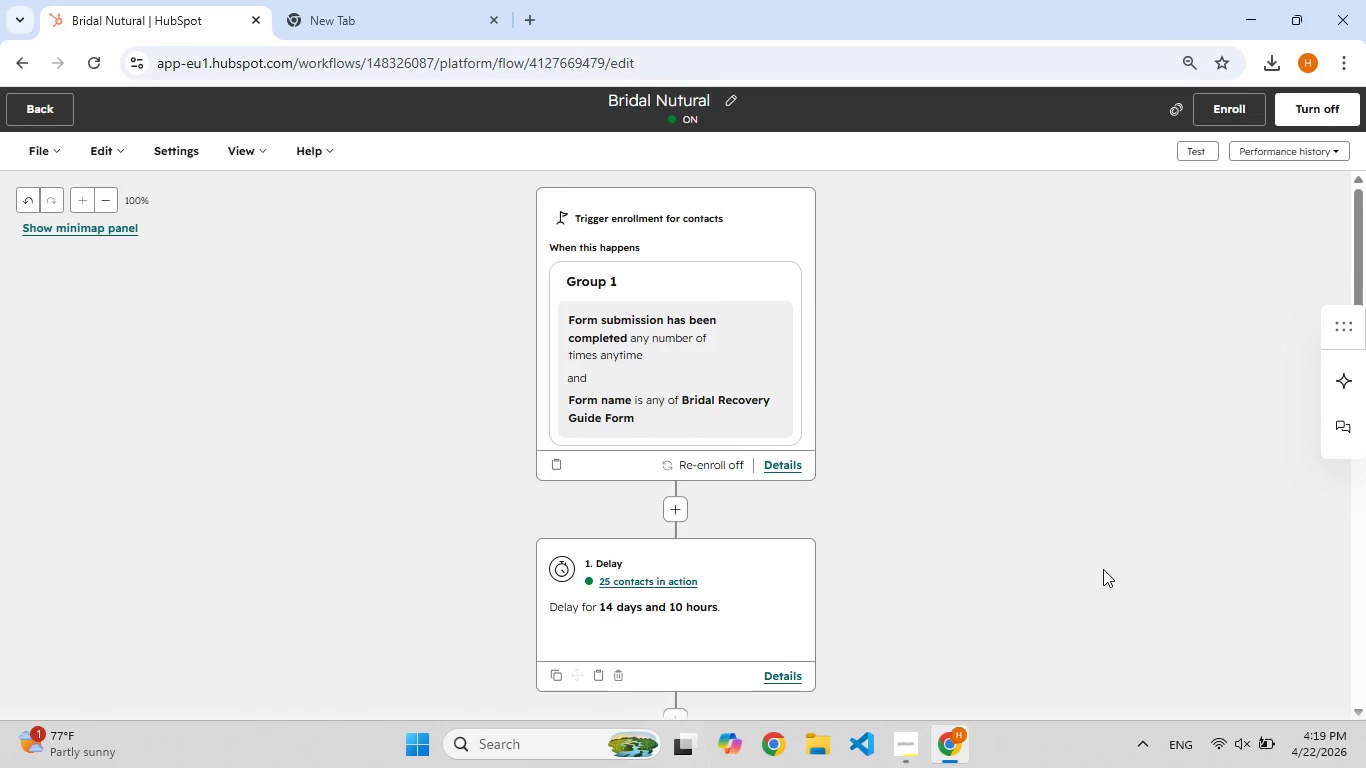 
key(Shift+F5)
 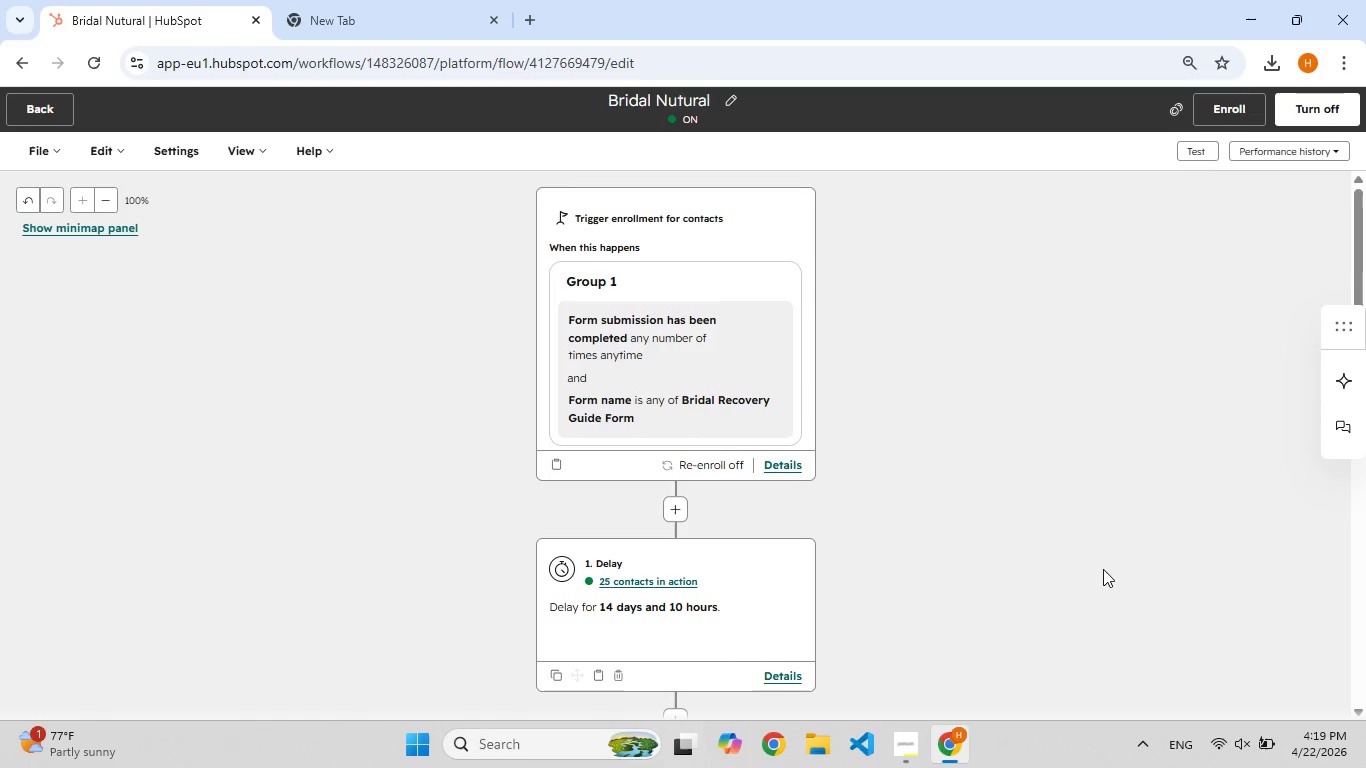 
key(Meta+Shift+MetaLeft)
 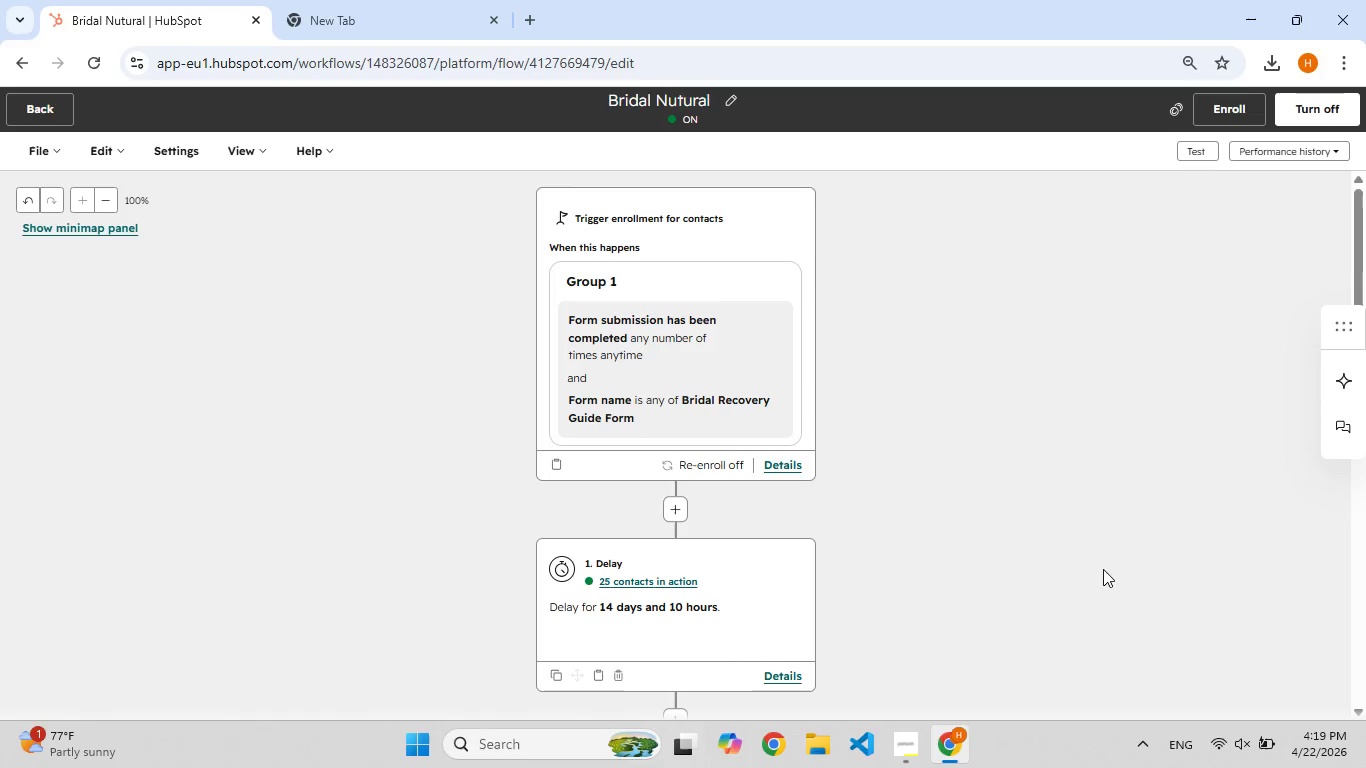 
hold_key(key=F5, duration=1.03)
 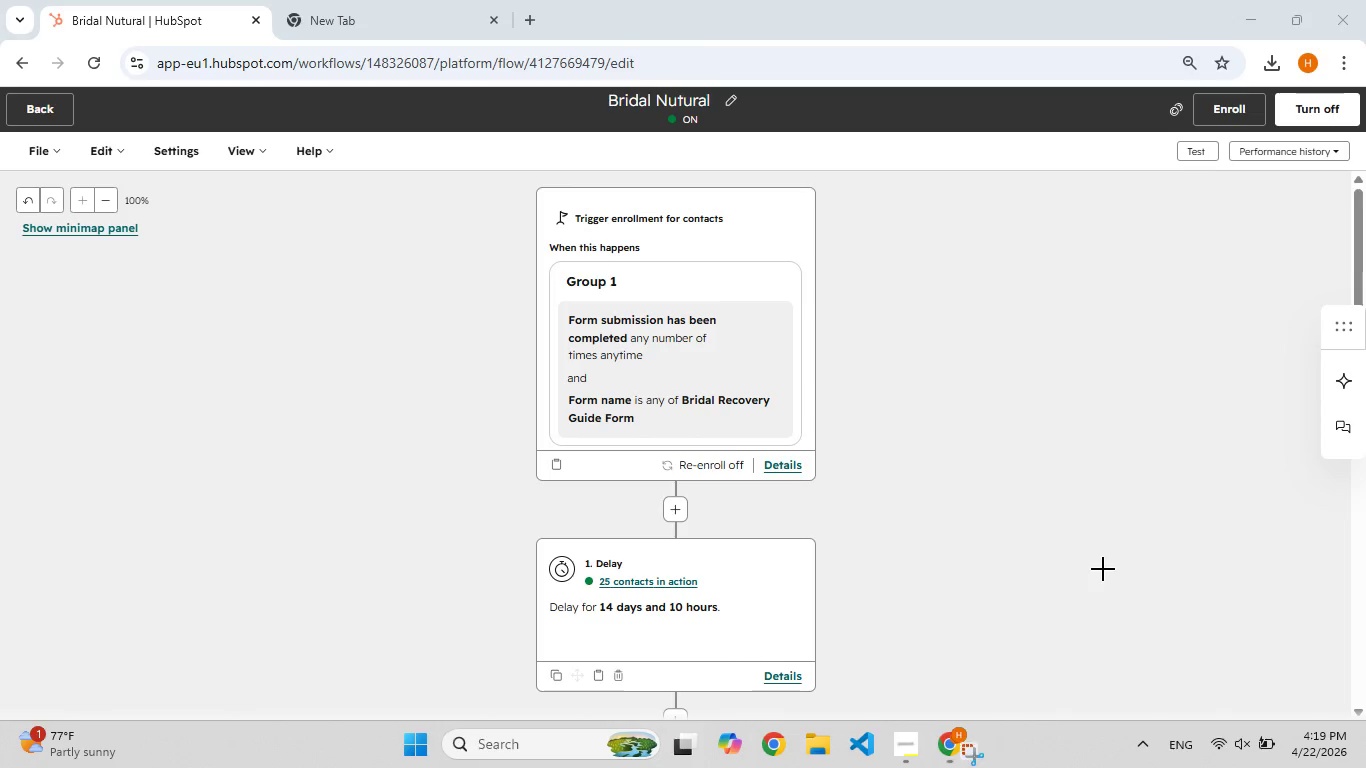 
key(Meta+Shift+S)
 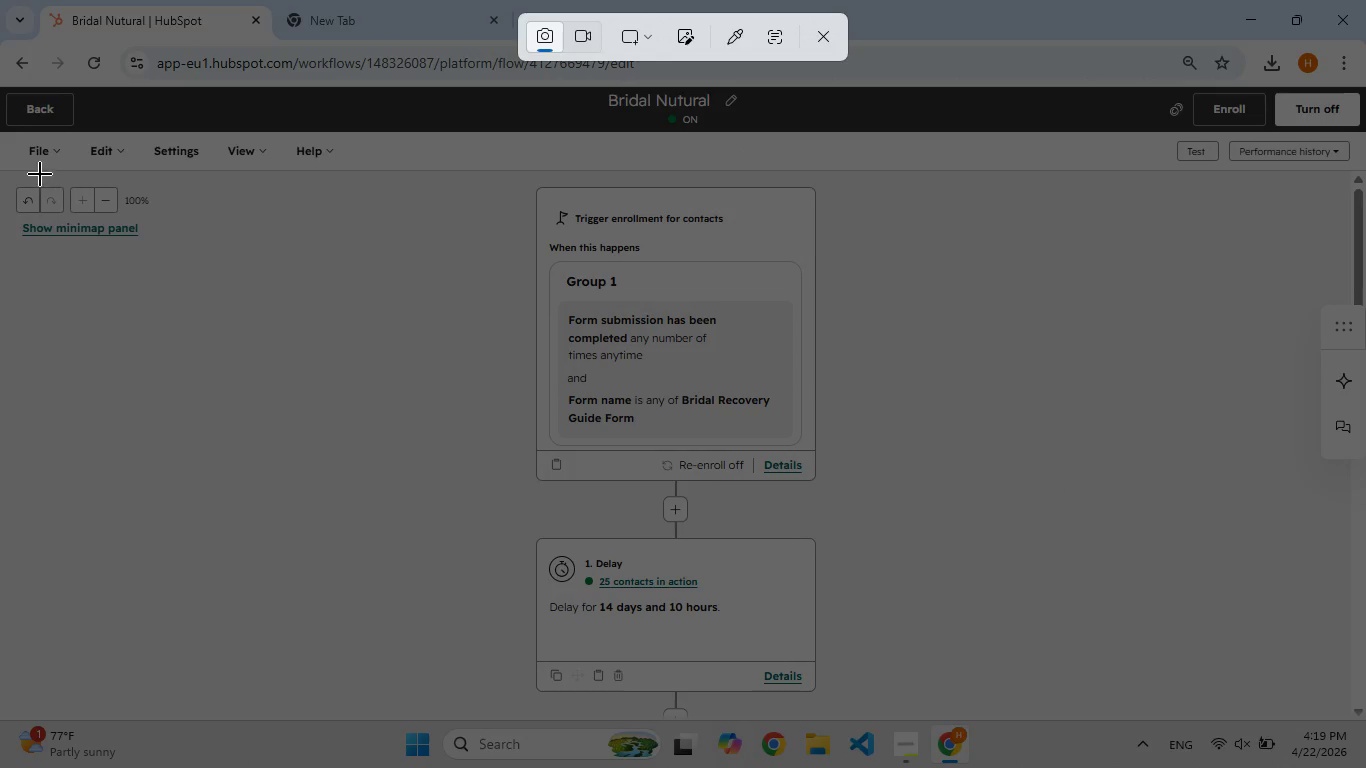 
left_click_drag(start_coordinate=[22, 173], to_coordinate=[1294, 726])
 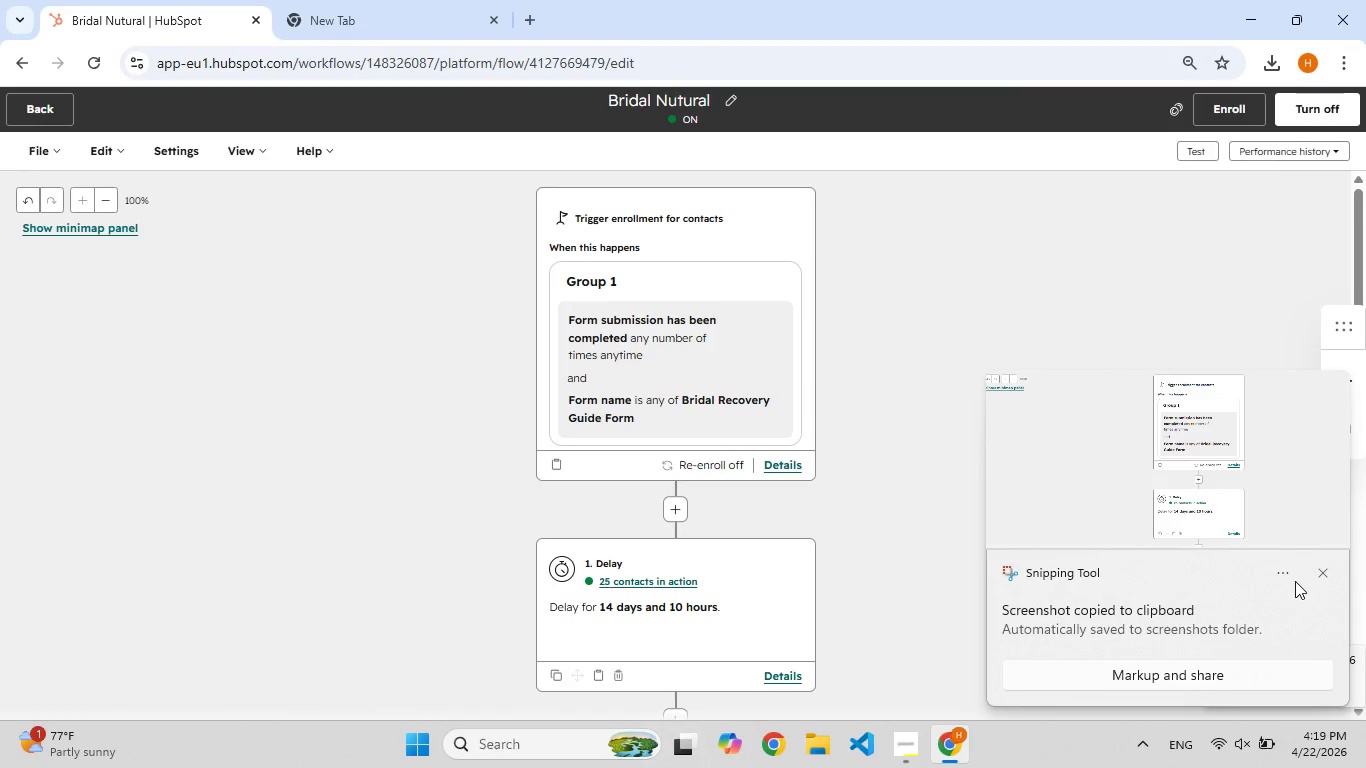 
left_click([1317, 568])
 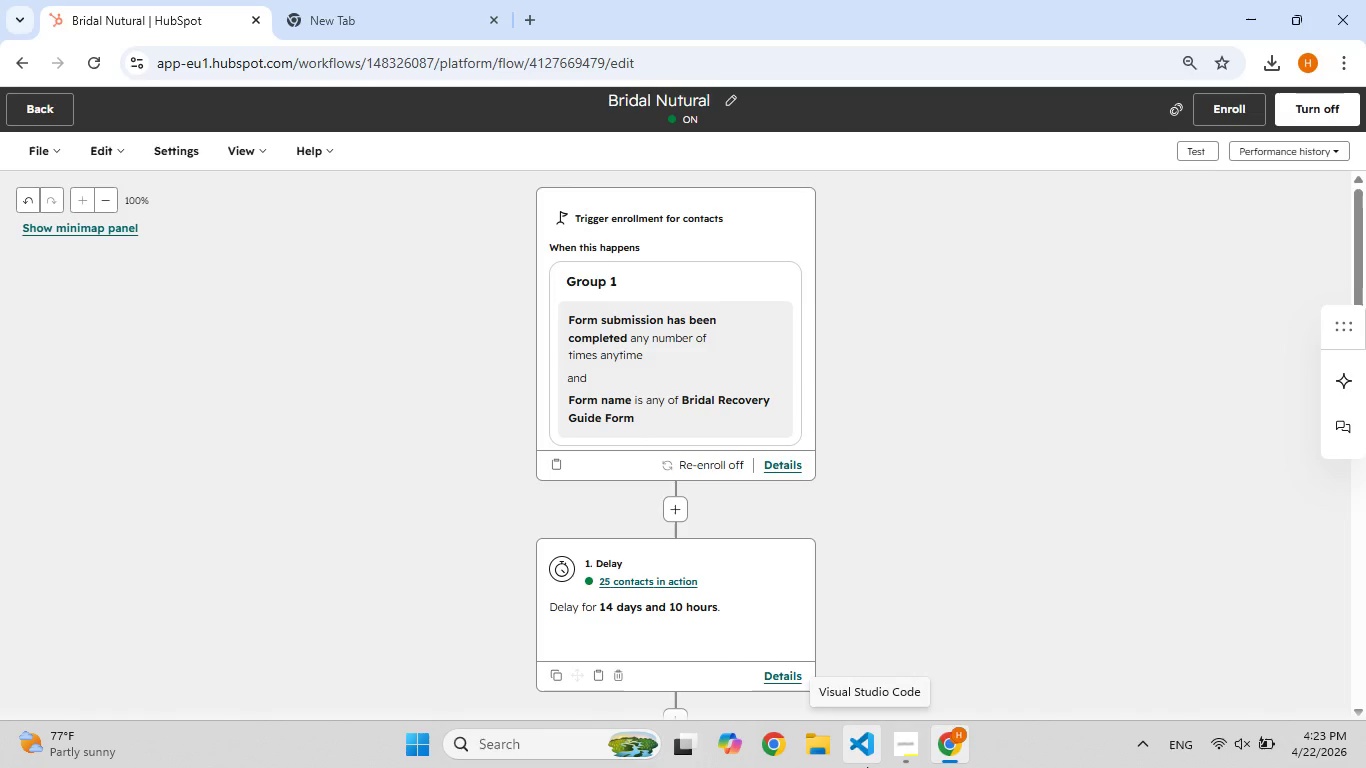 
wait(215.7)
 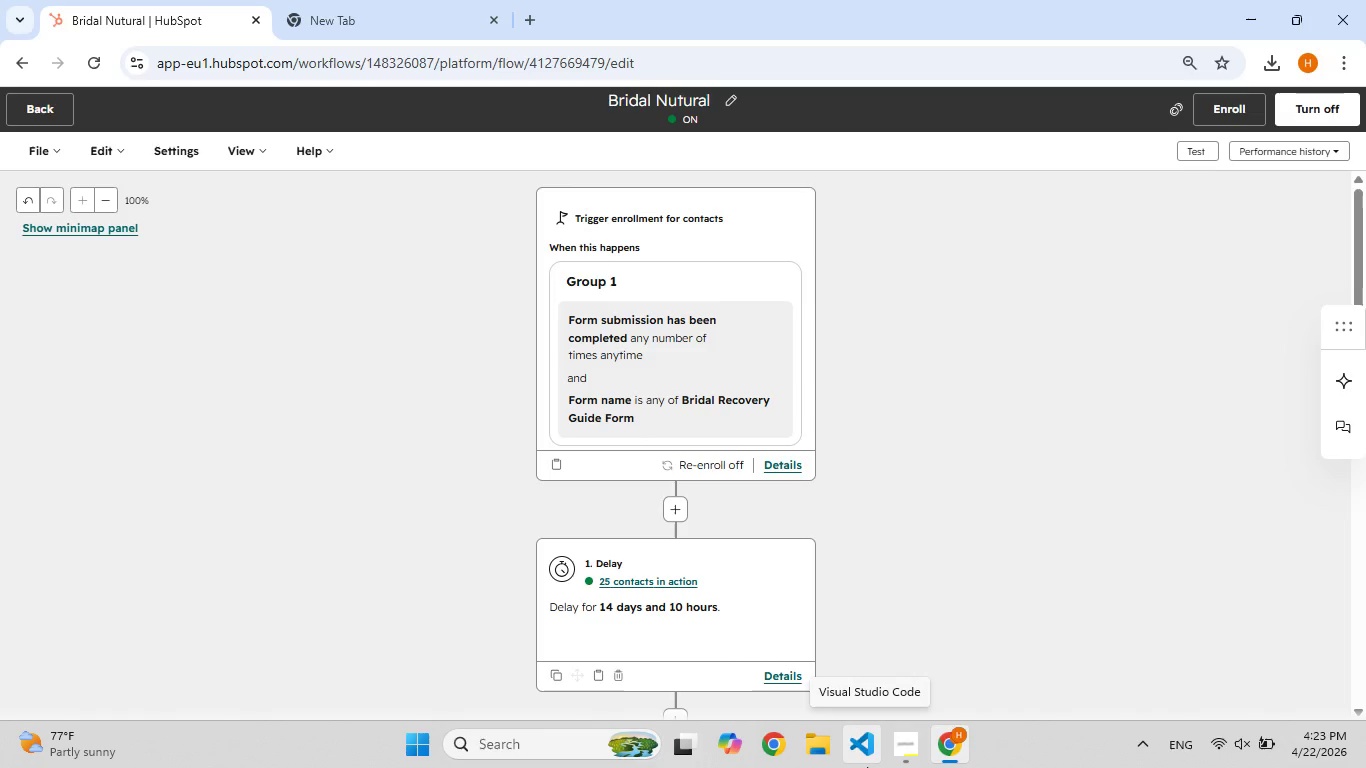 
left_click([48, 101])
 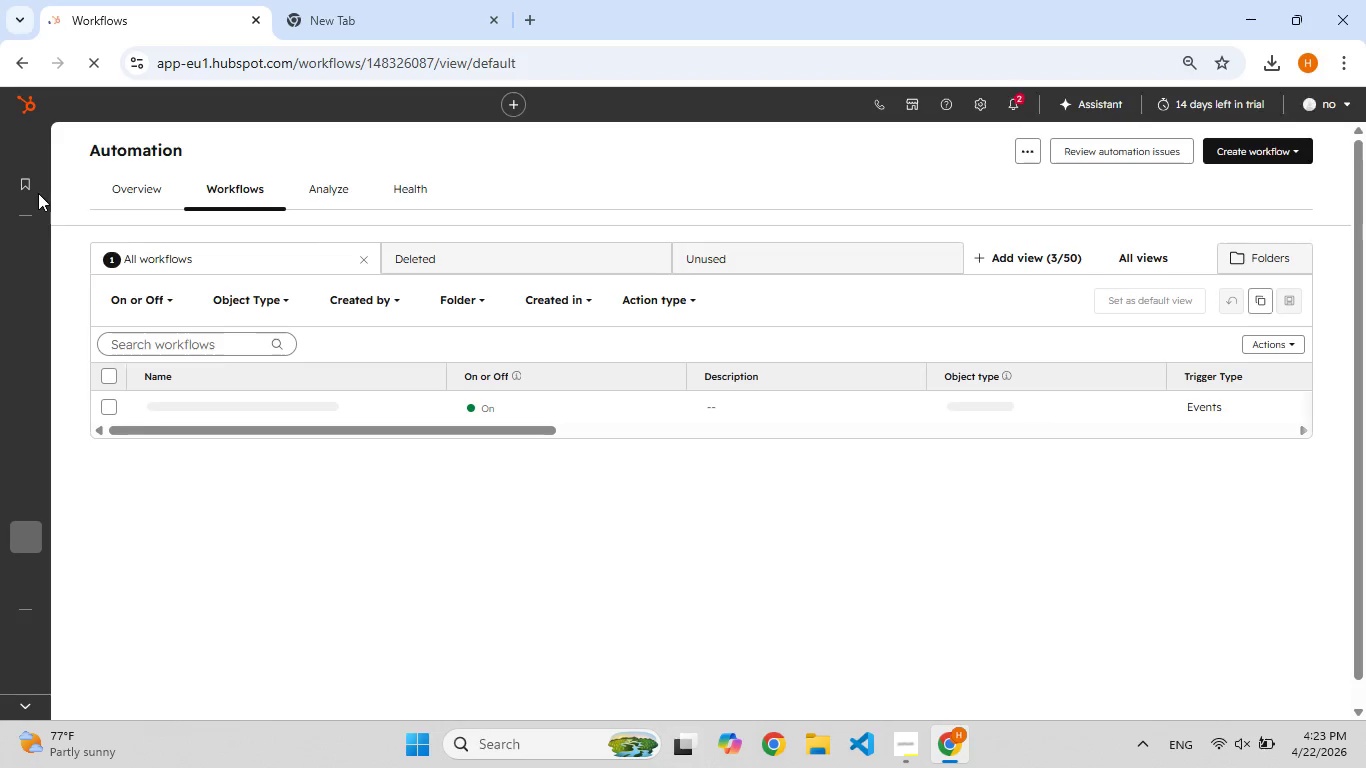 
wait(5.25)
 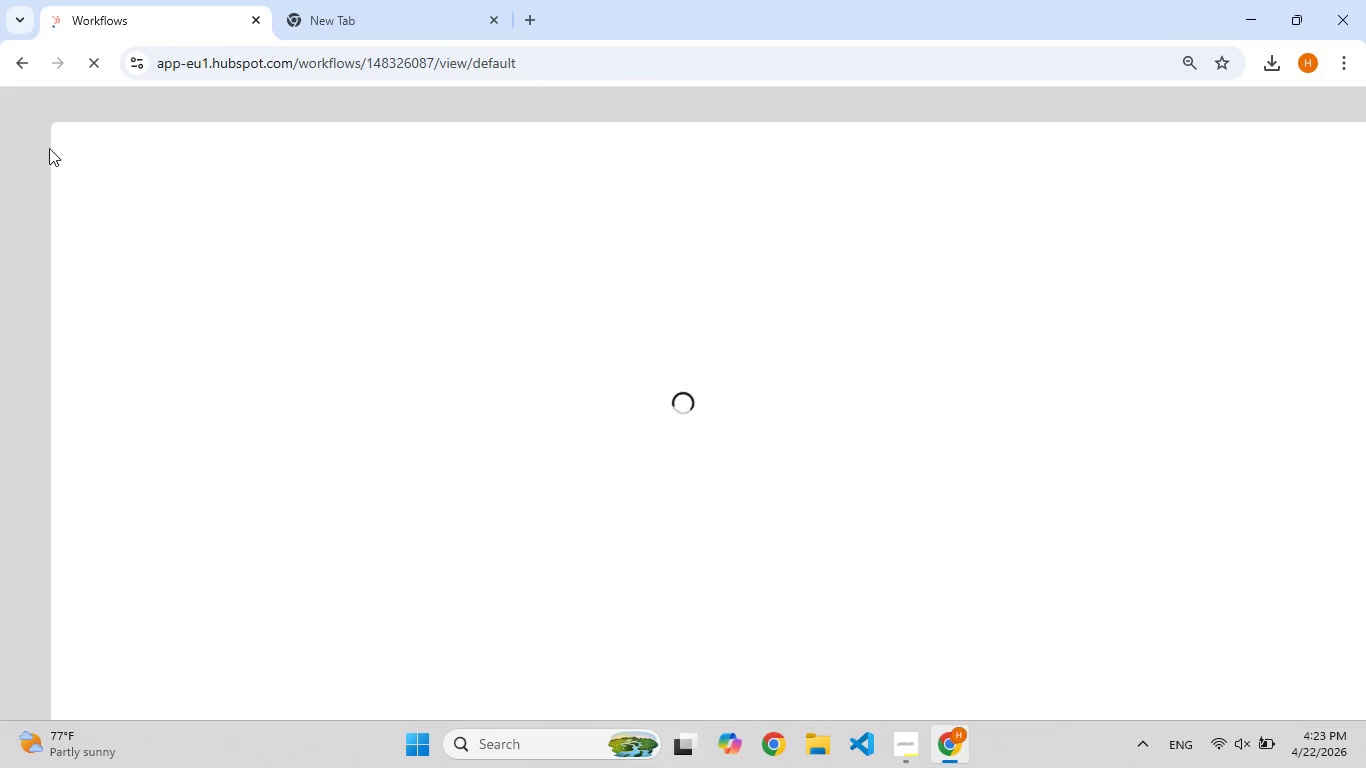 
mouse_move([22, 597])
 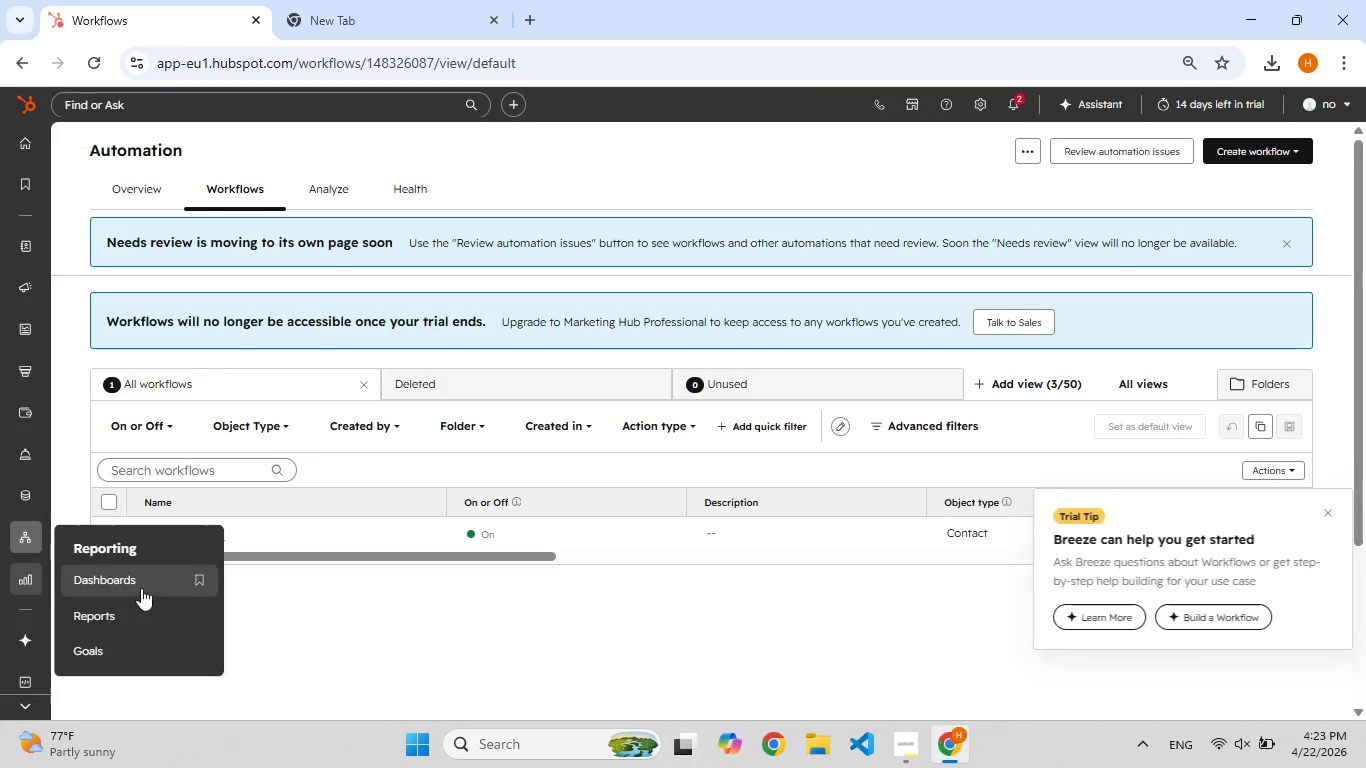 
left_click([142, 586])
 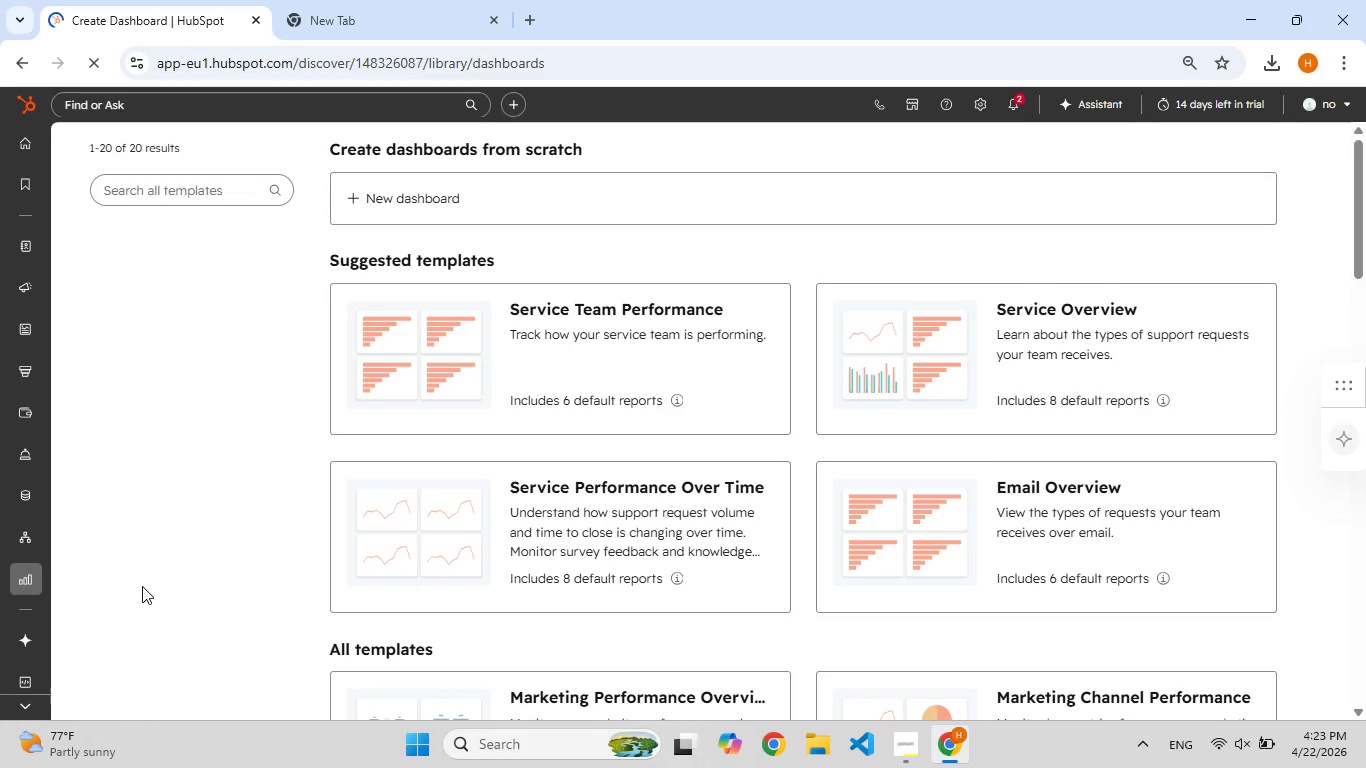 
wait(12.45)
 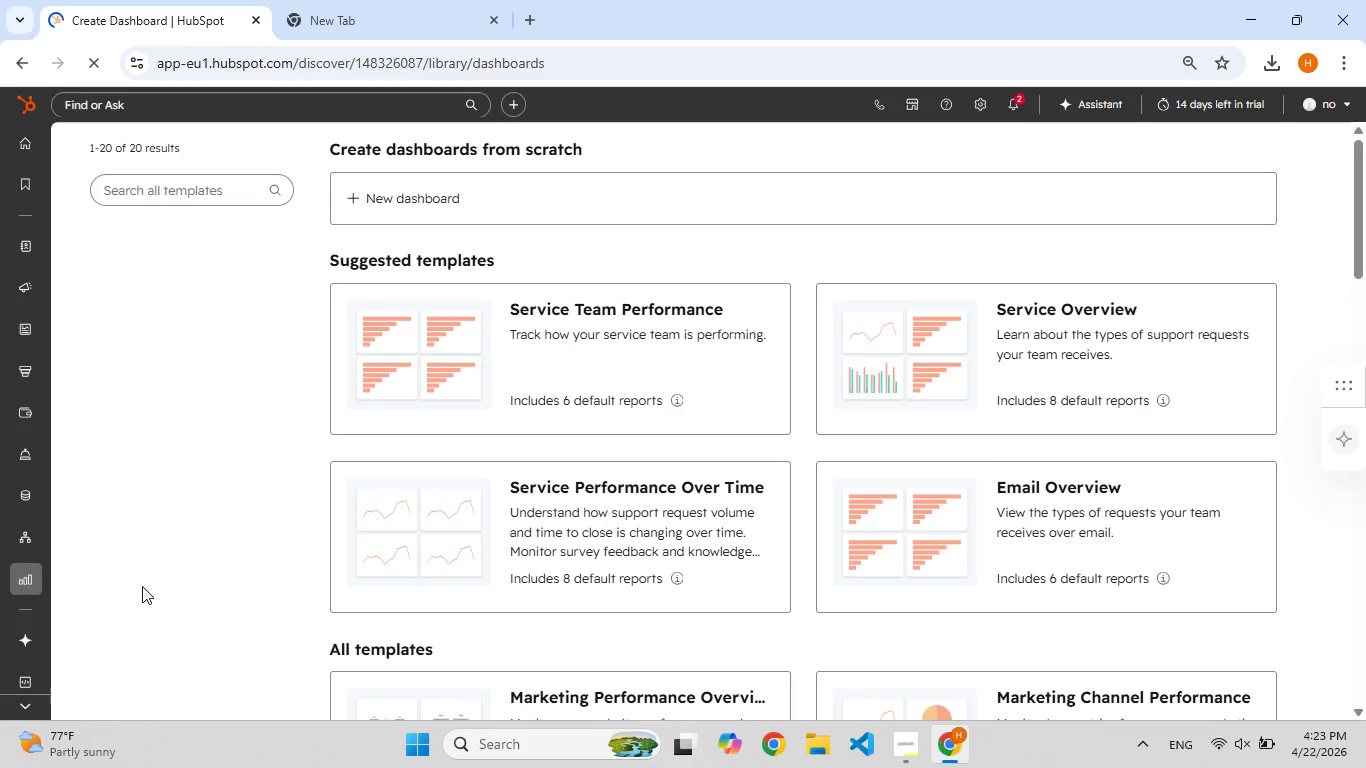 
left_click([379, 201])
 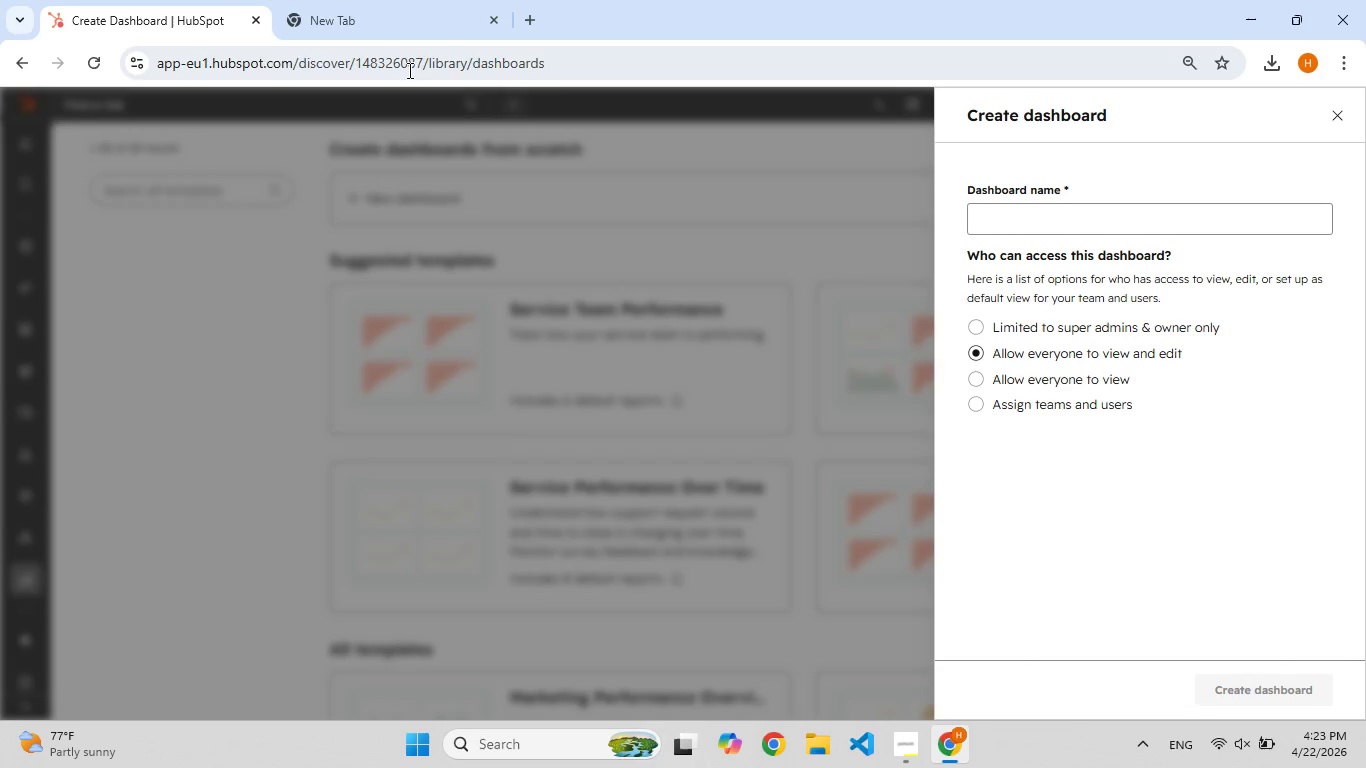 
wait(5.75)
 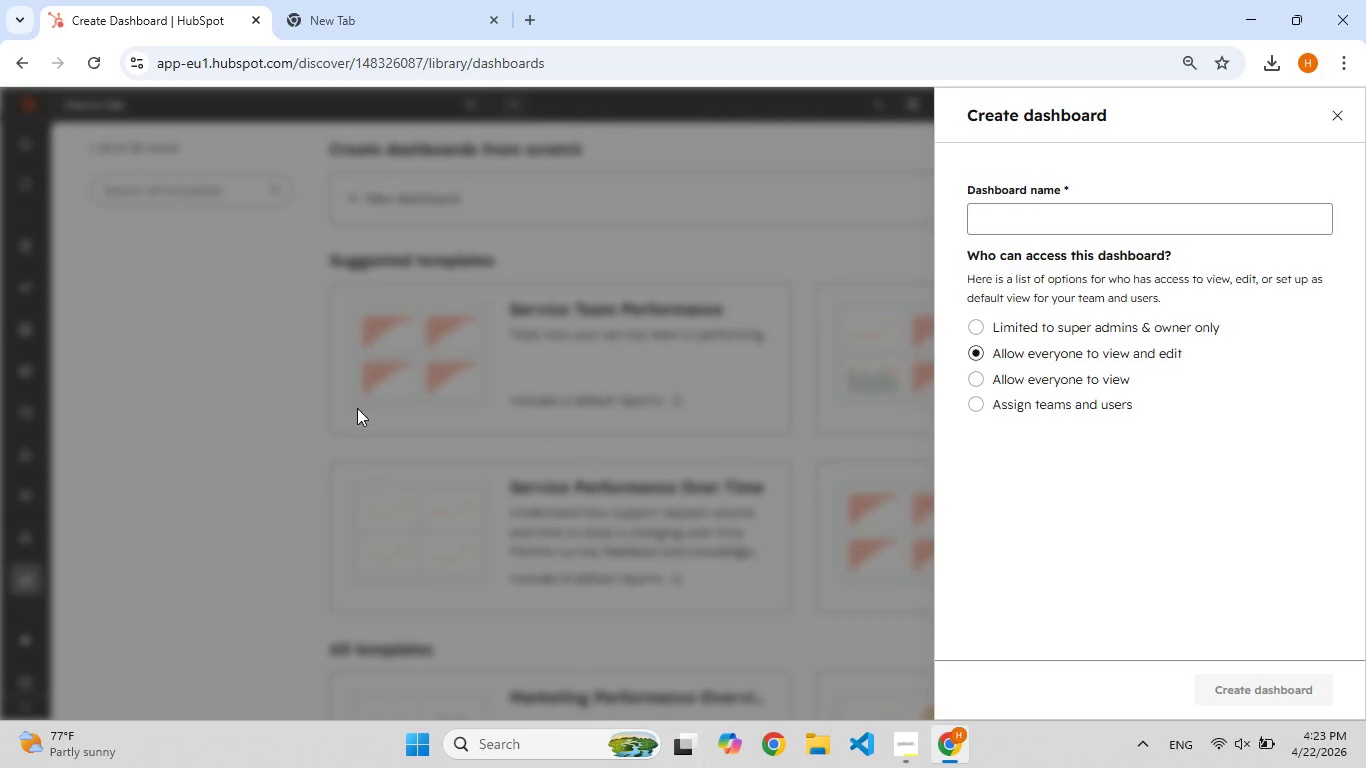 
left_click([980, 227])
 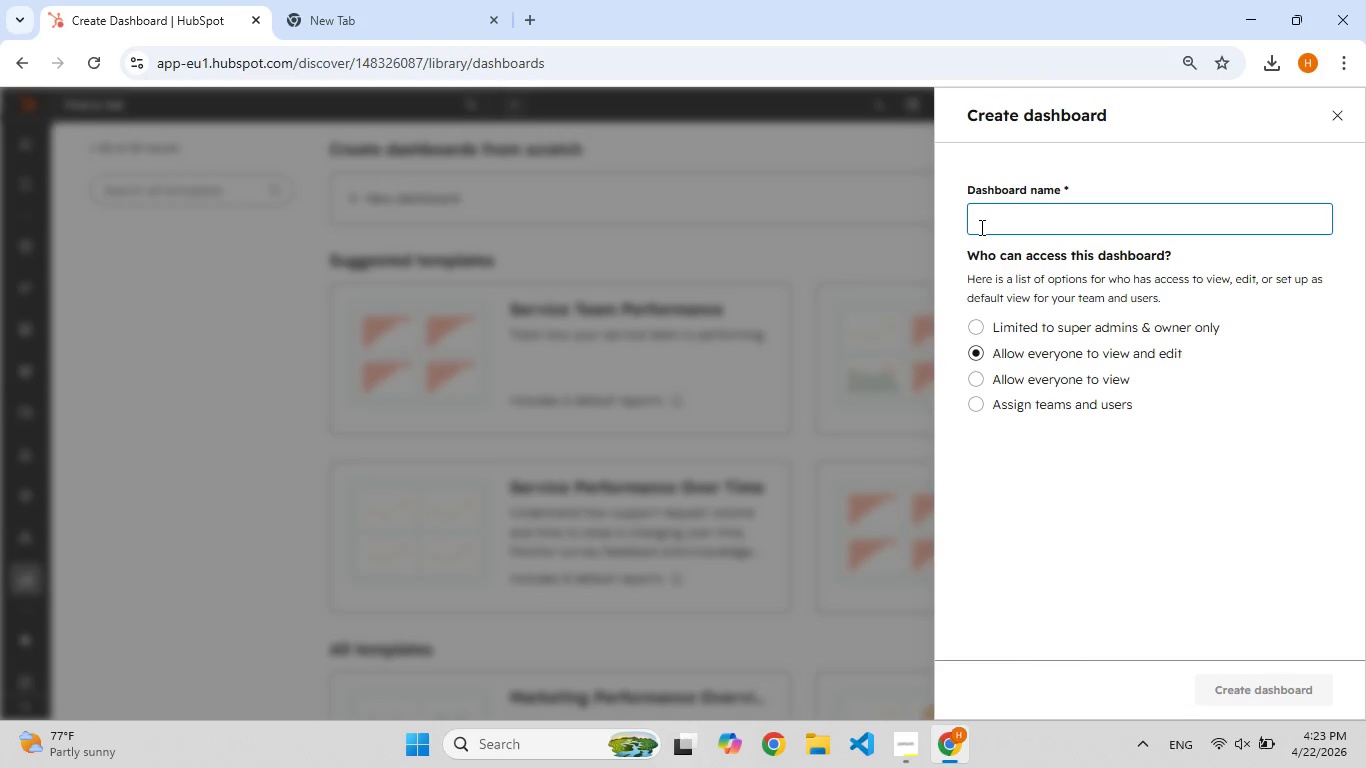 
type(POST )
 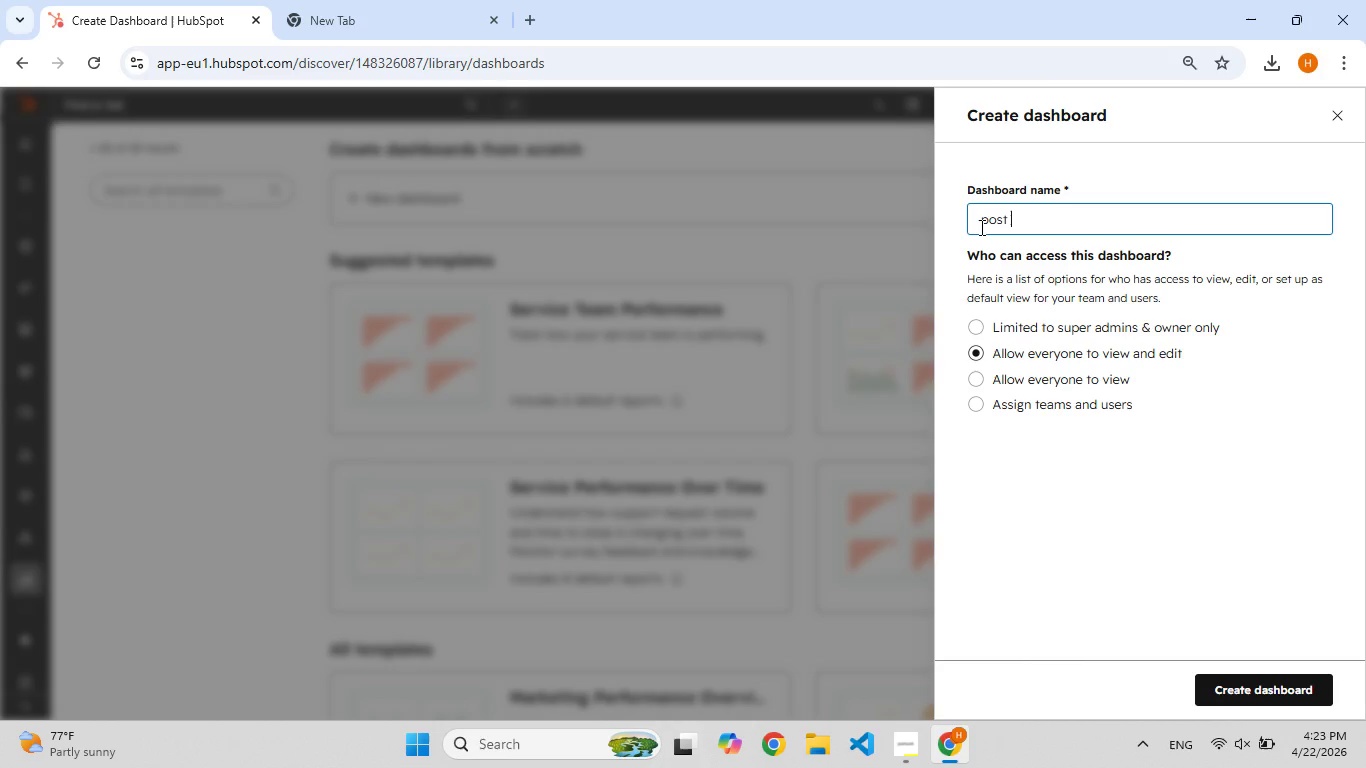 
type(-Vridal)
key(Backspace)
type([F9][F9])
key(Backspace)
key(Backspace)
type([F9][F9])
key(Backspace)
key(Backspace)
type([F9][F9])
key(Backspace)
type(Bridal)
 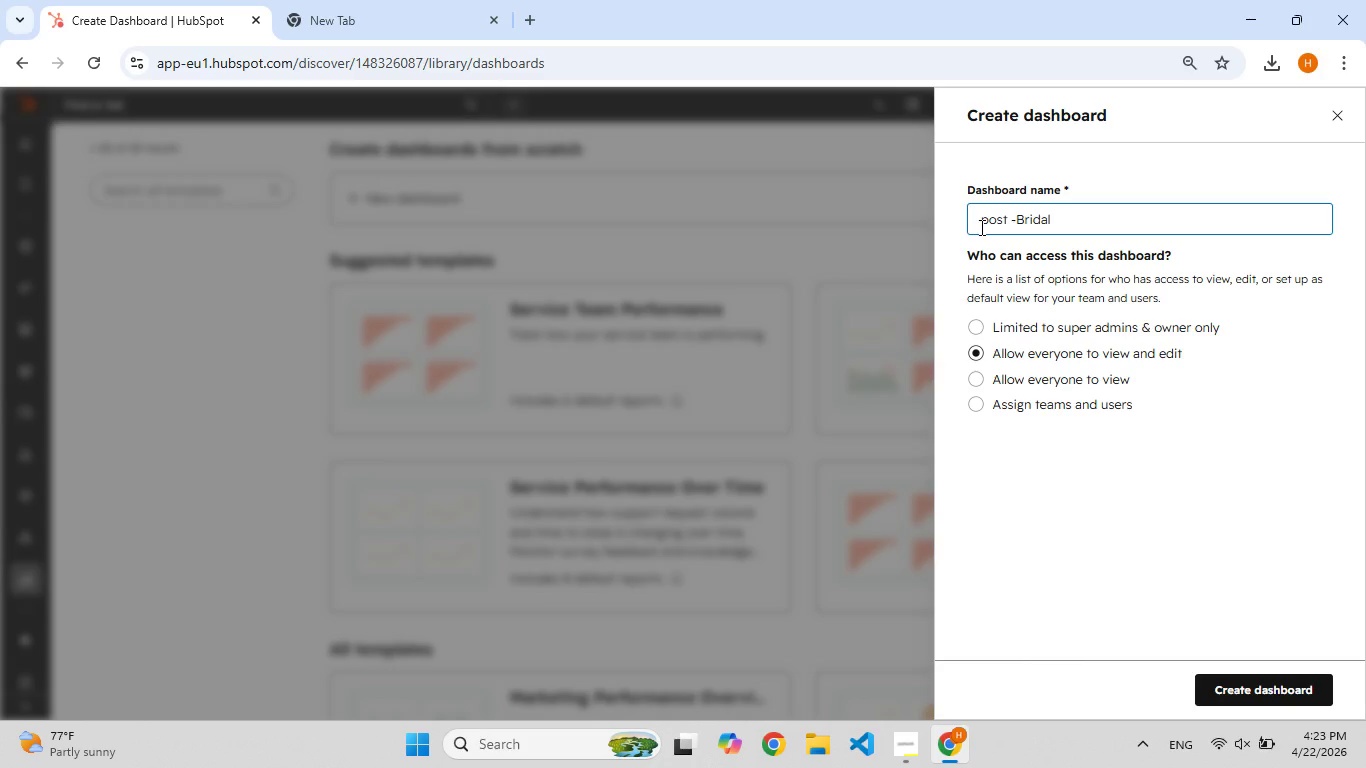 
type( Recovery)
 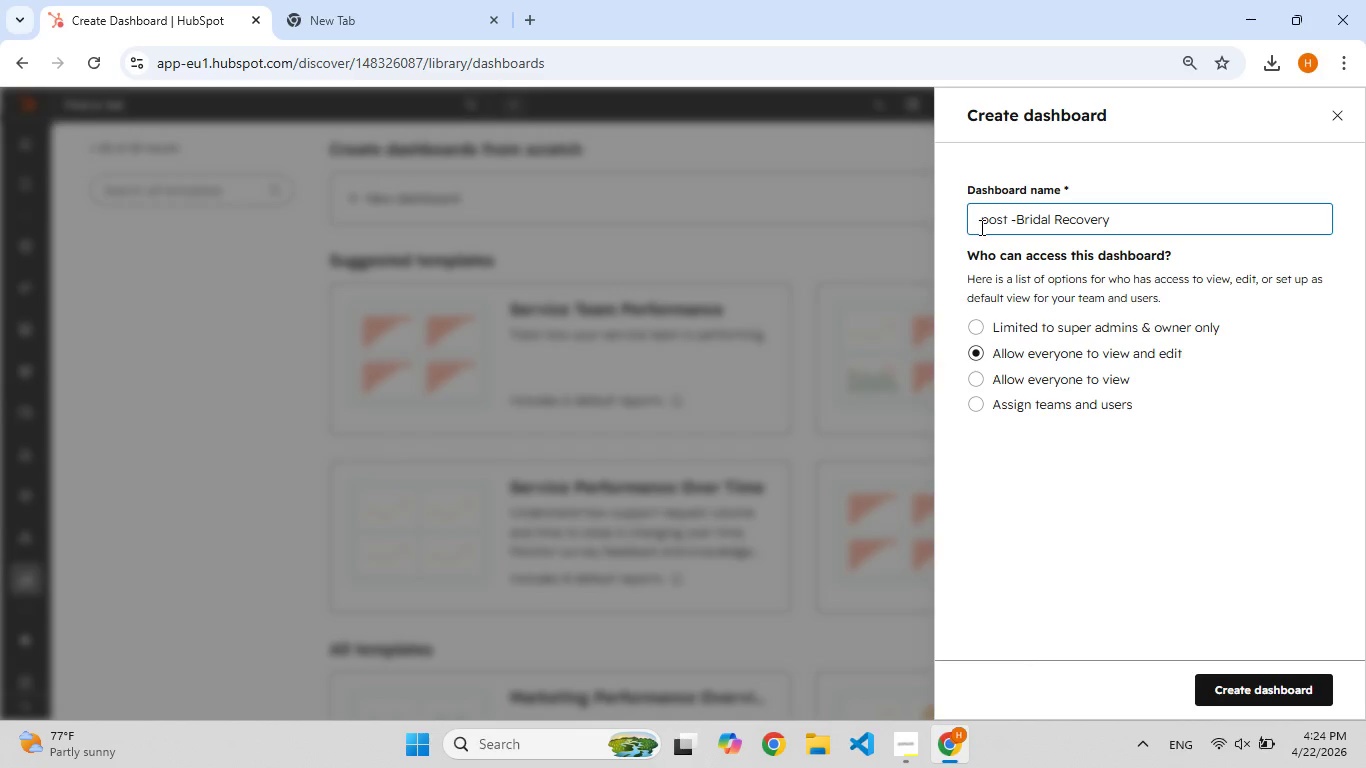 
type( Campaig[F8]n)
 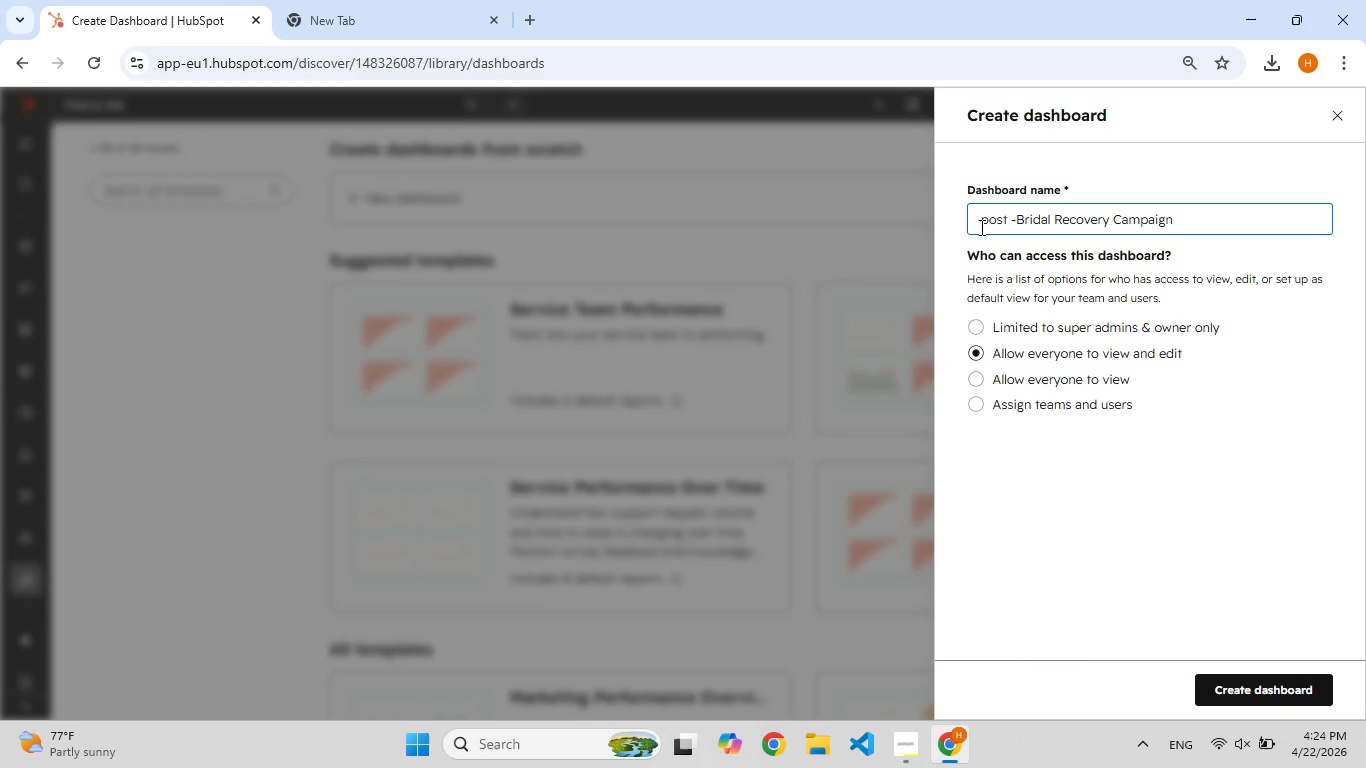 
wait(12.41)
 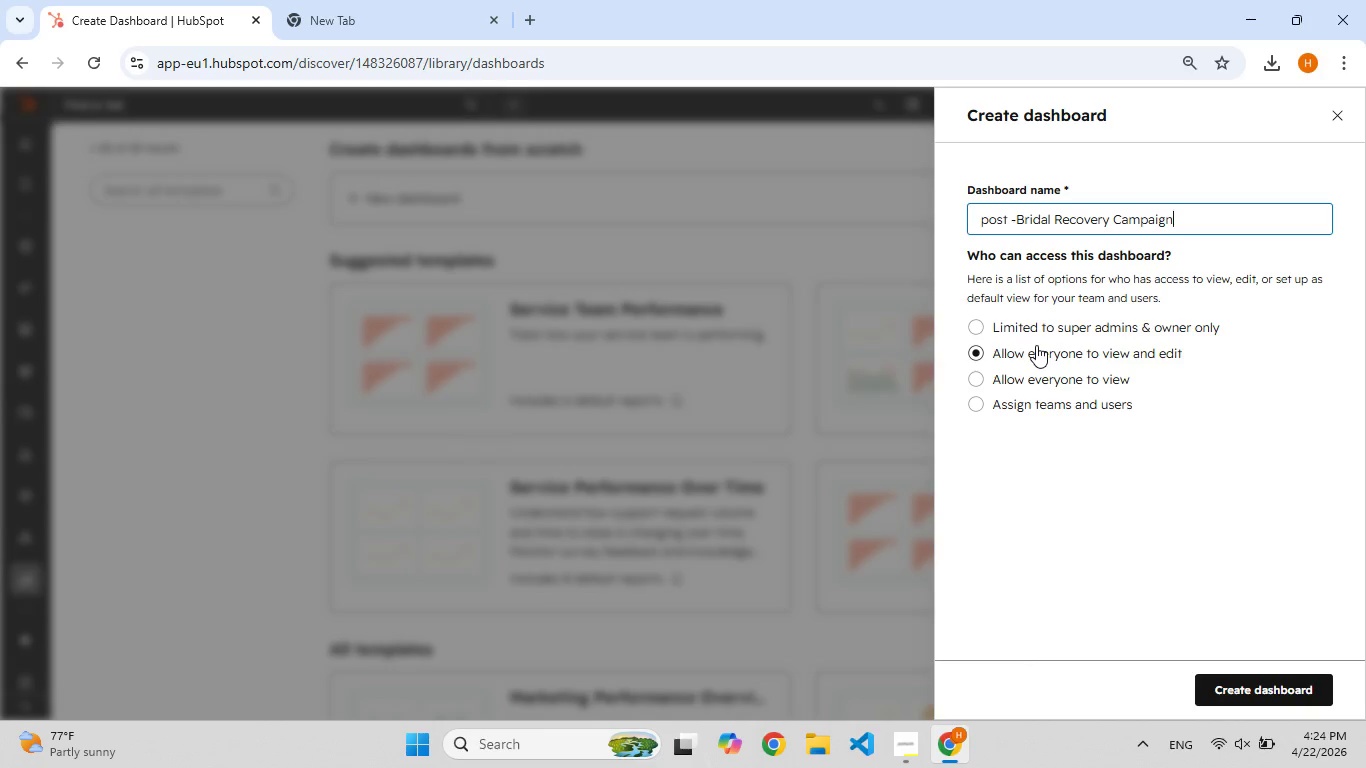 
left_click([1271, 697])
 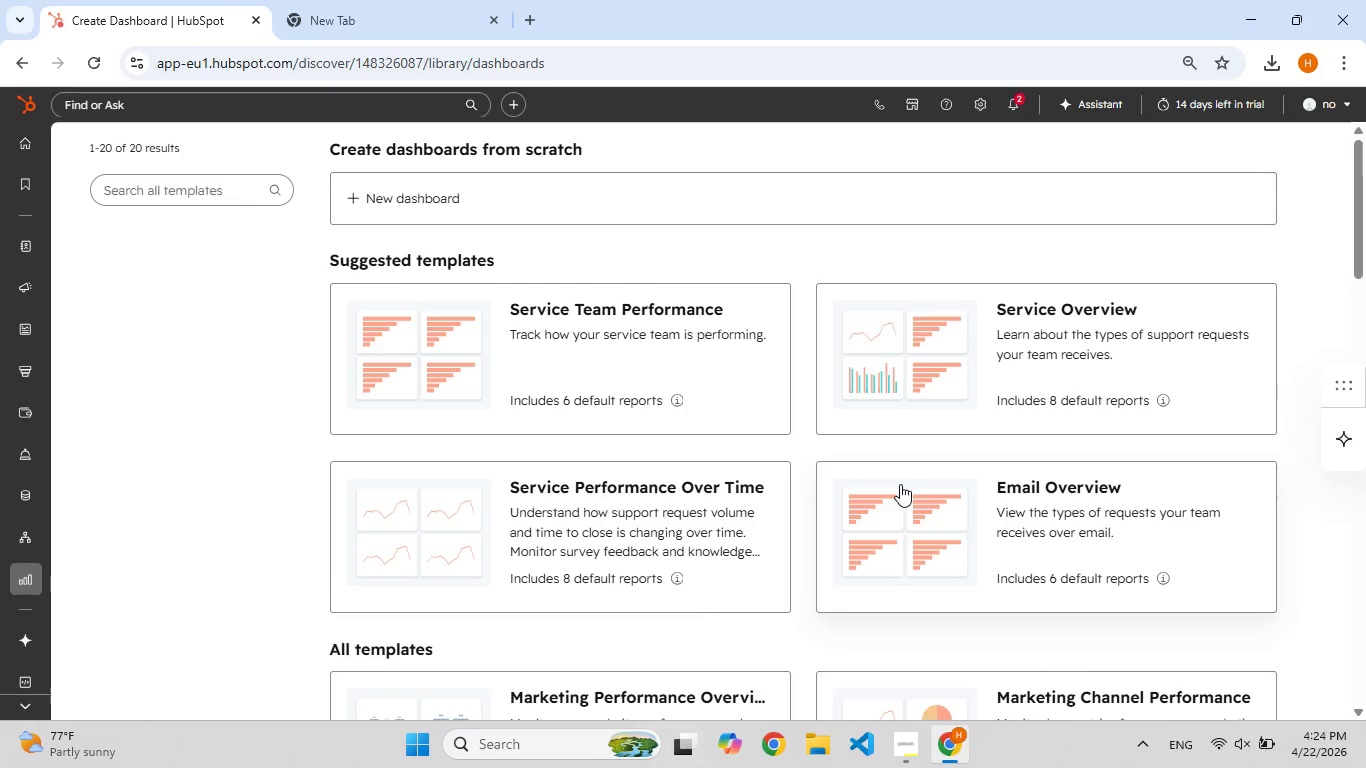 
wait(19.58)
 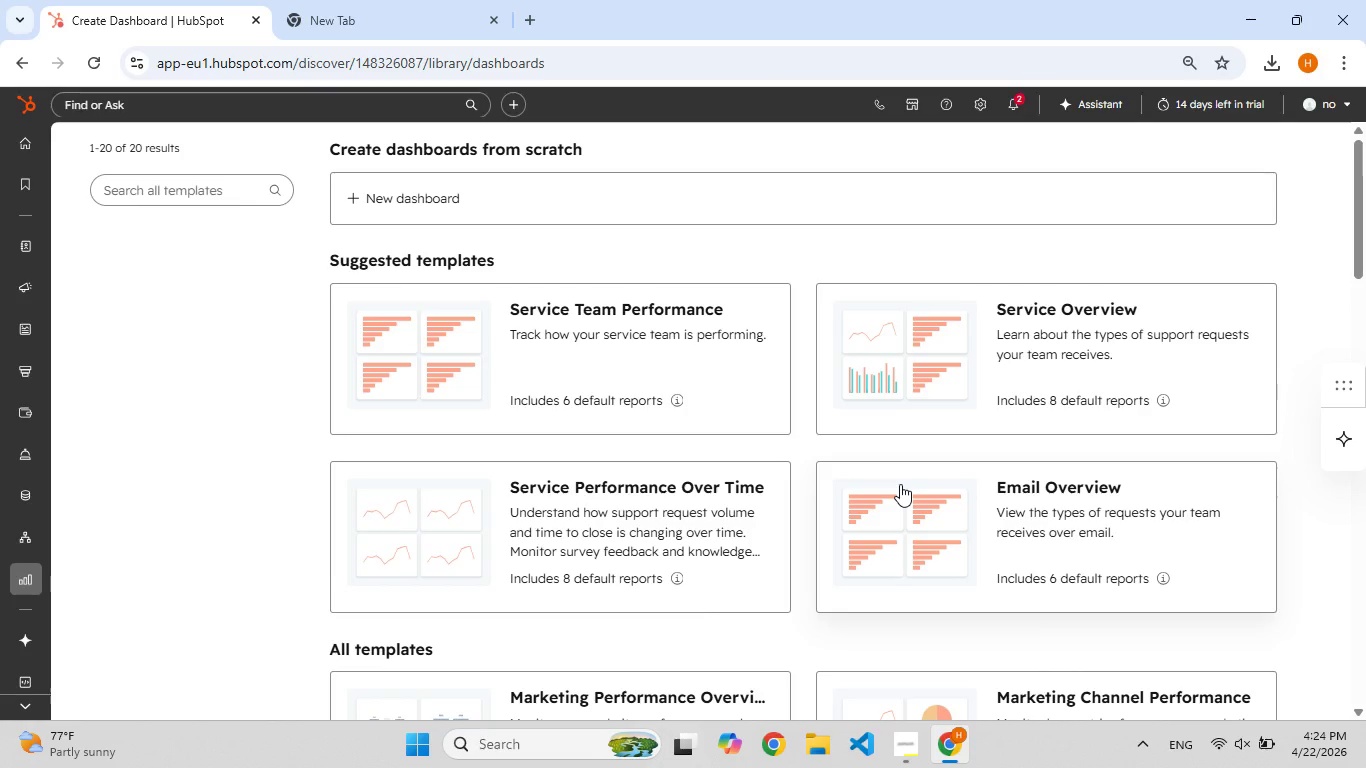 
scroll: coordinate [839, 397], scroll_direction: down, amount: 1.0
 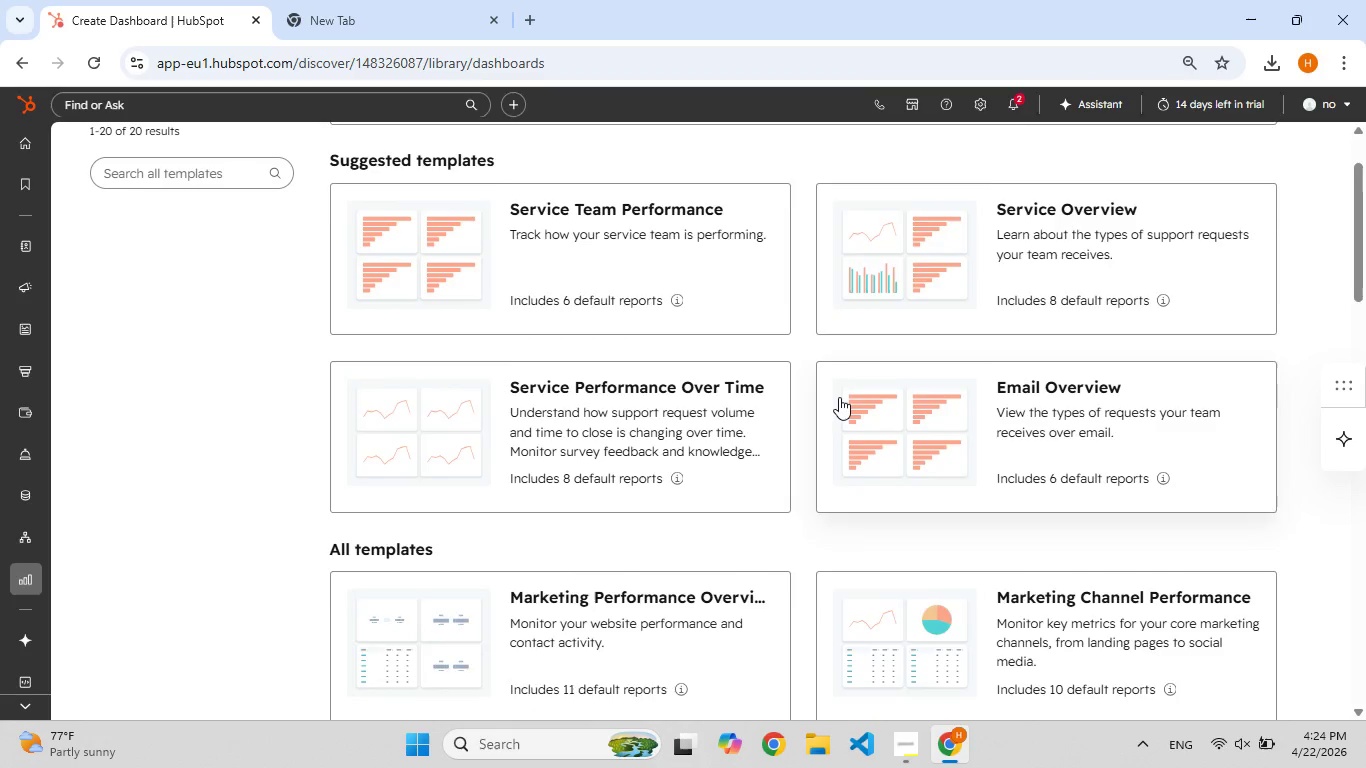 
scroll: coordinate [839, 397], scroll_direction: up, amount: 4.0
 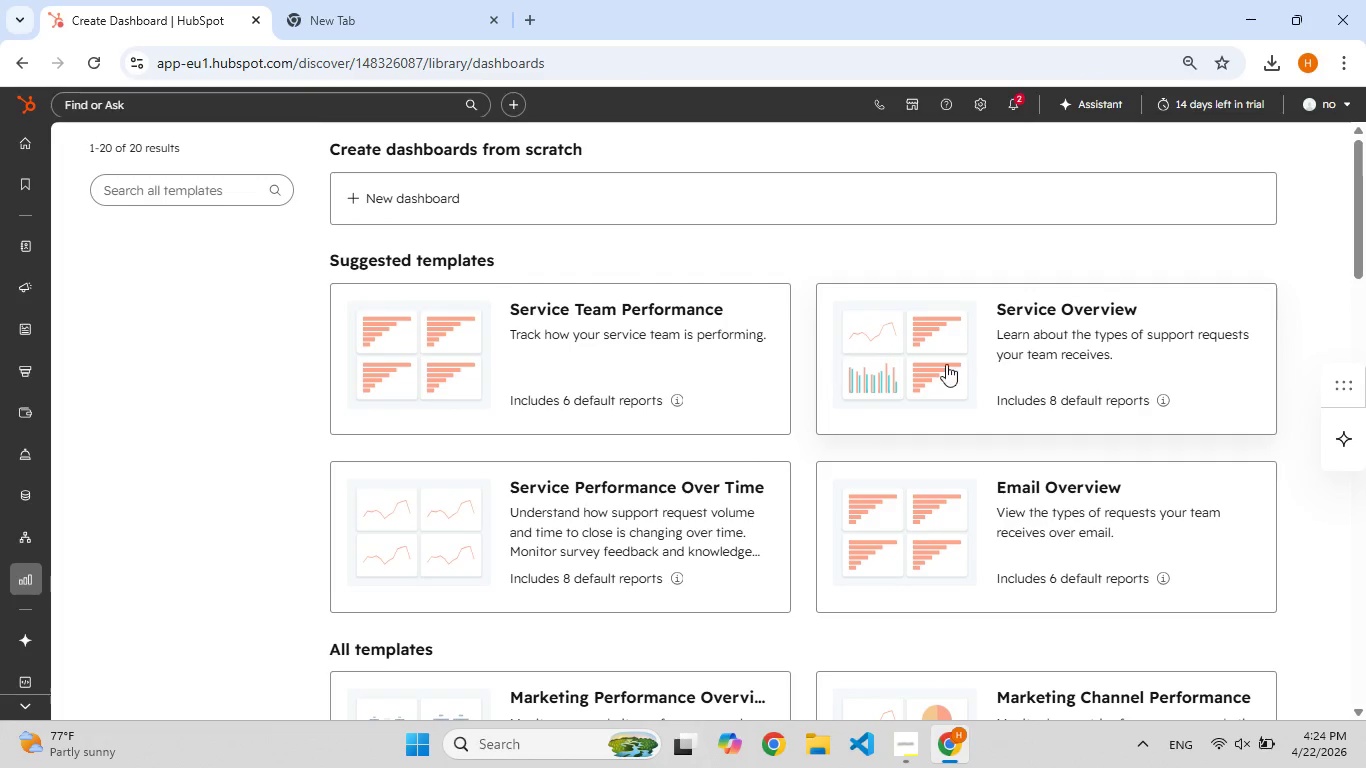 
scroll: coordinate [993, 409], scroll_direction: down, amount: 5.0
 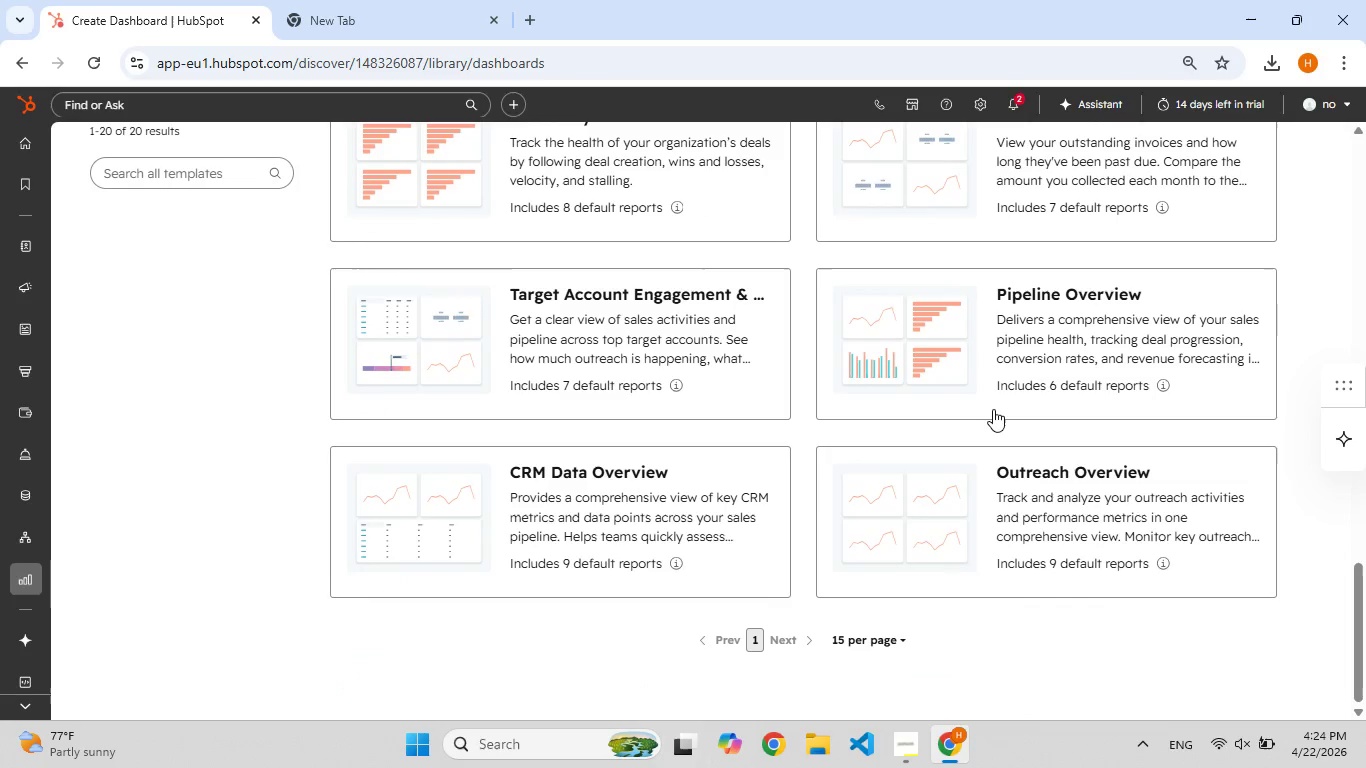 
scroll: coordinate [993, 409], scroll_direction: up, amount: 20.0
 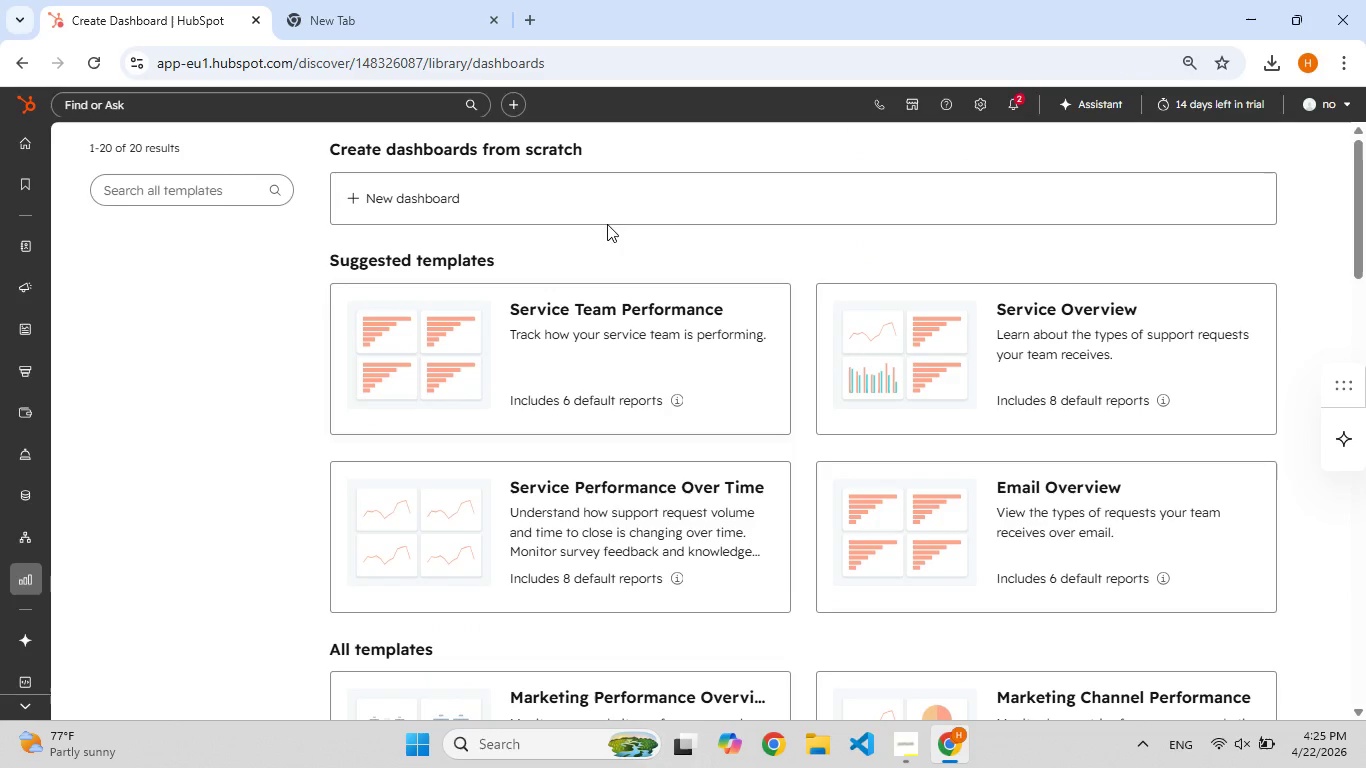 
wait(5.22)
 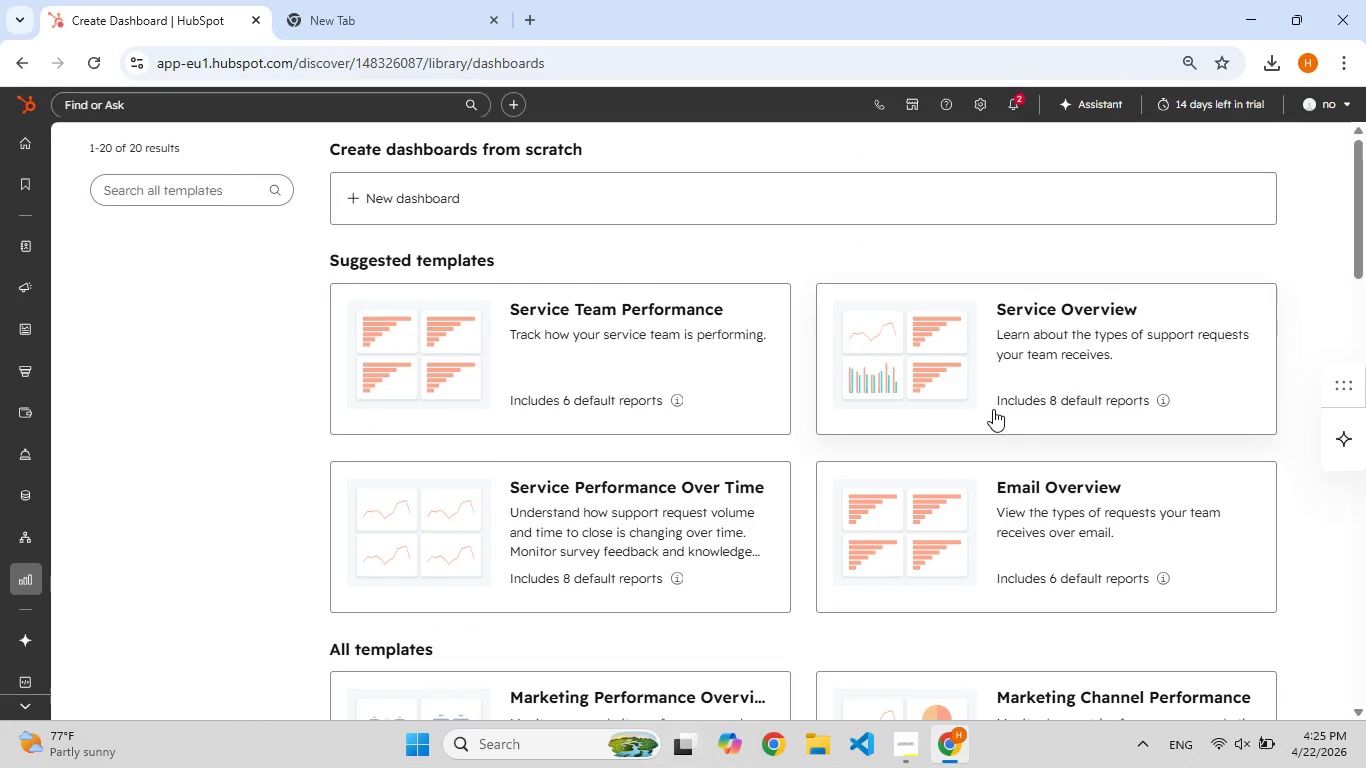 
left_click([506, 144])
 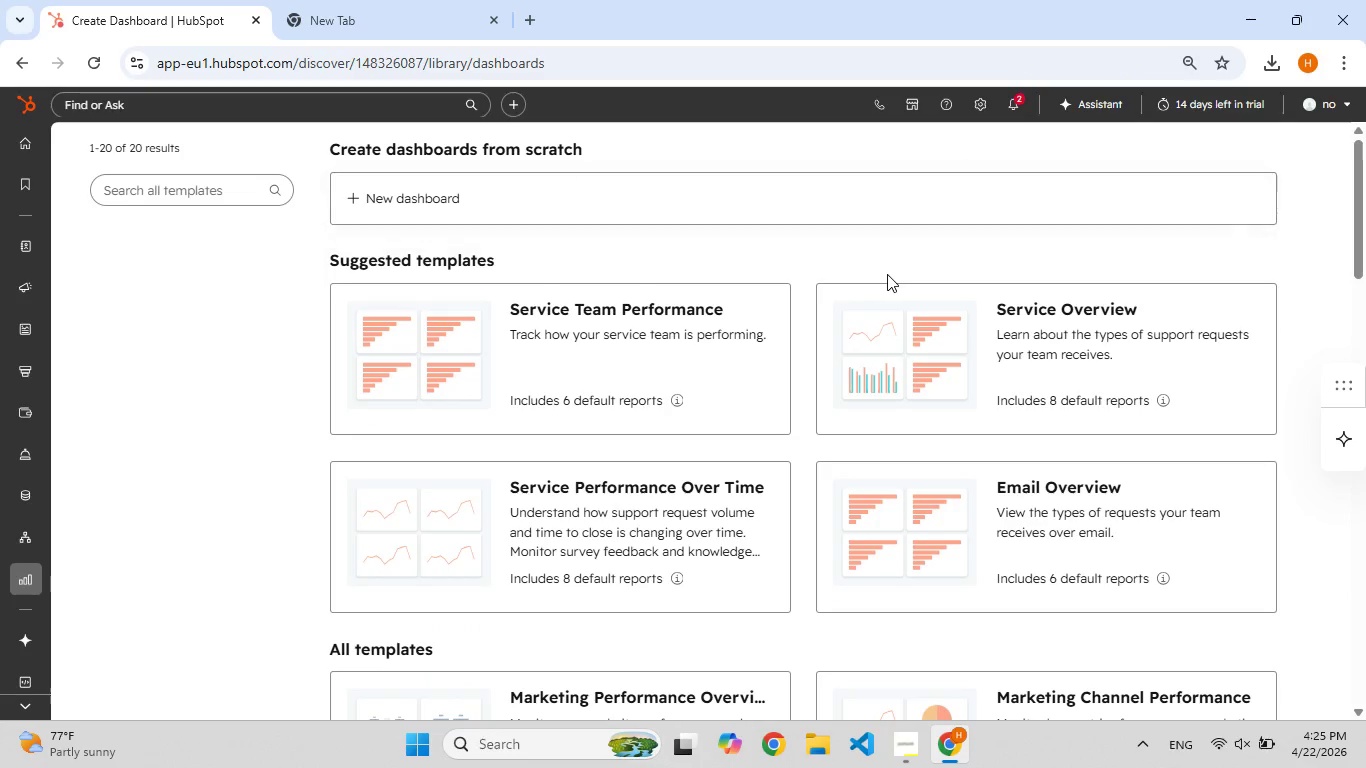 
scroll: coordinate [888, 276], scroll_direction: down, amount: 22.0
 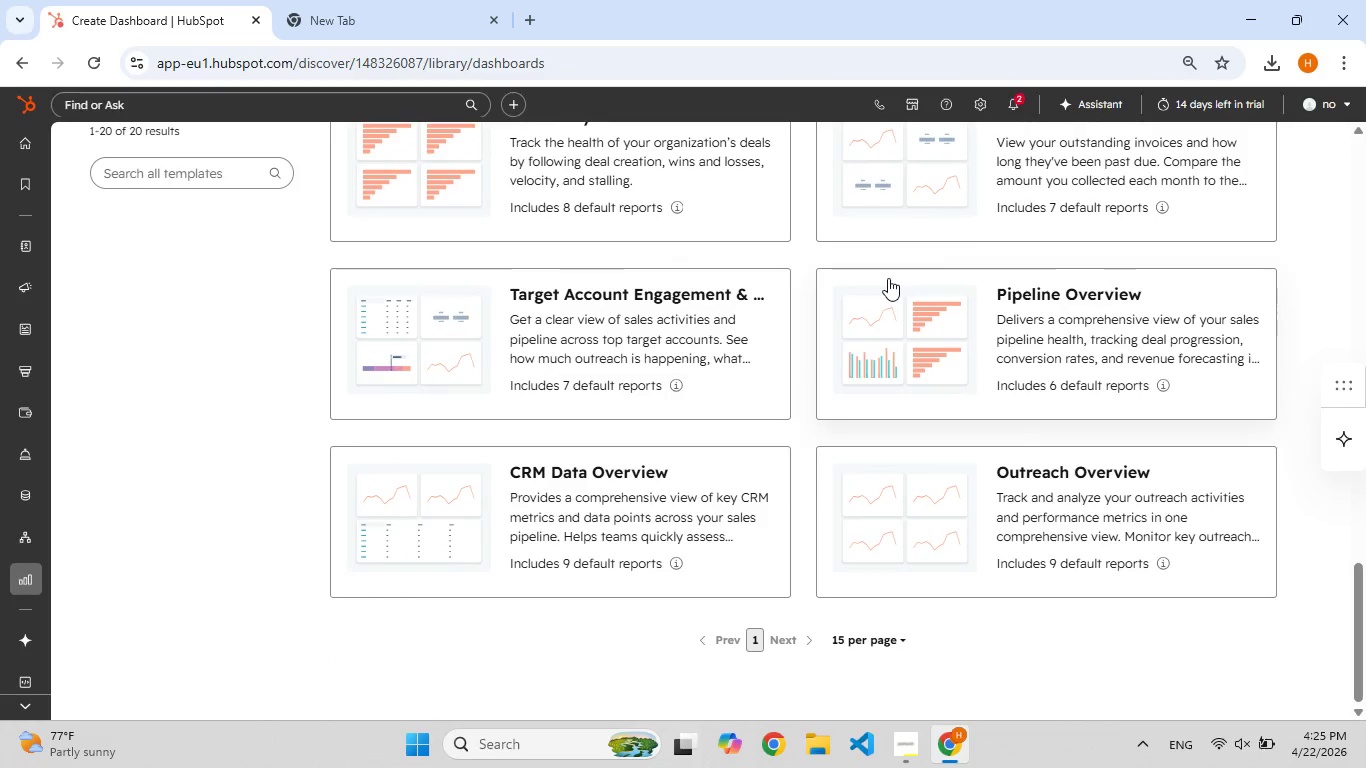 
wait(44.72)
 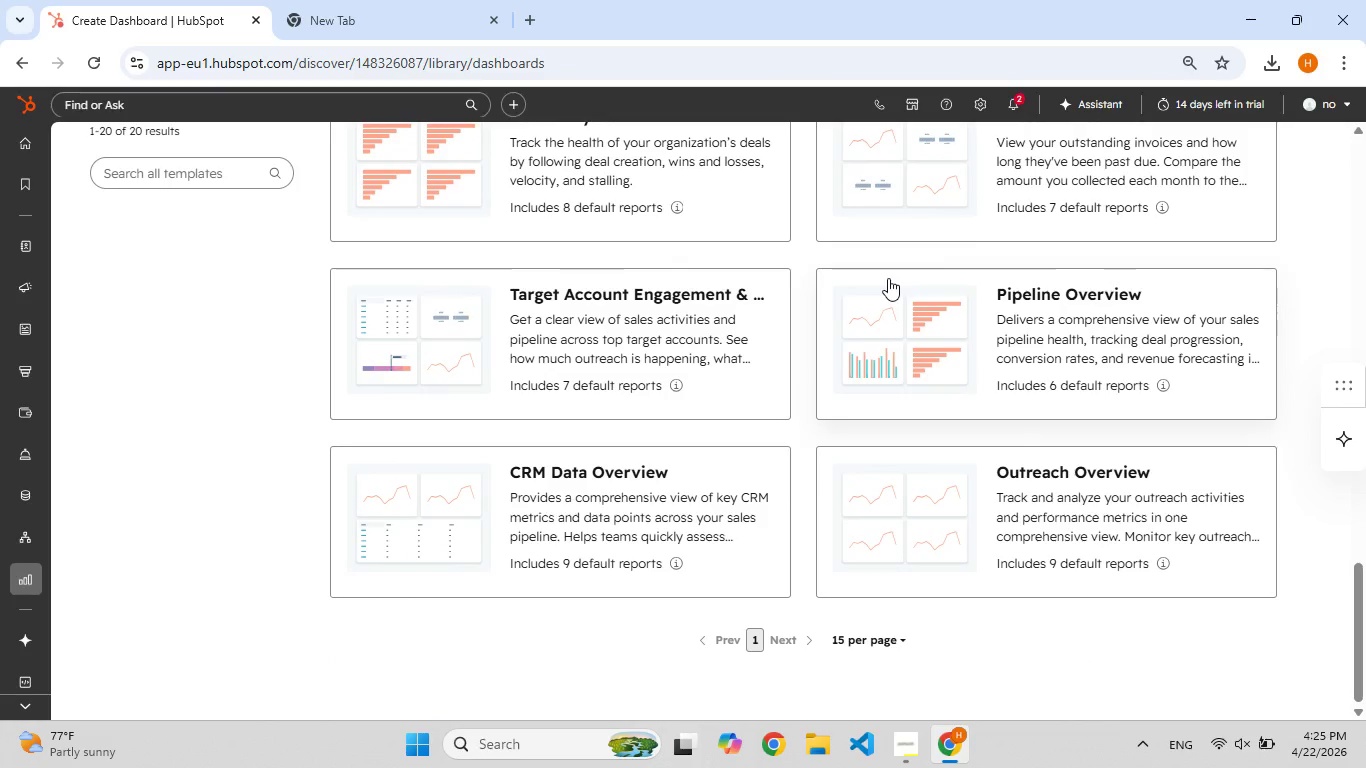 
scroll: coordinate [1110, 299], scroll_direction: up, amount: 25.0
 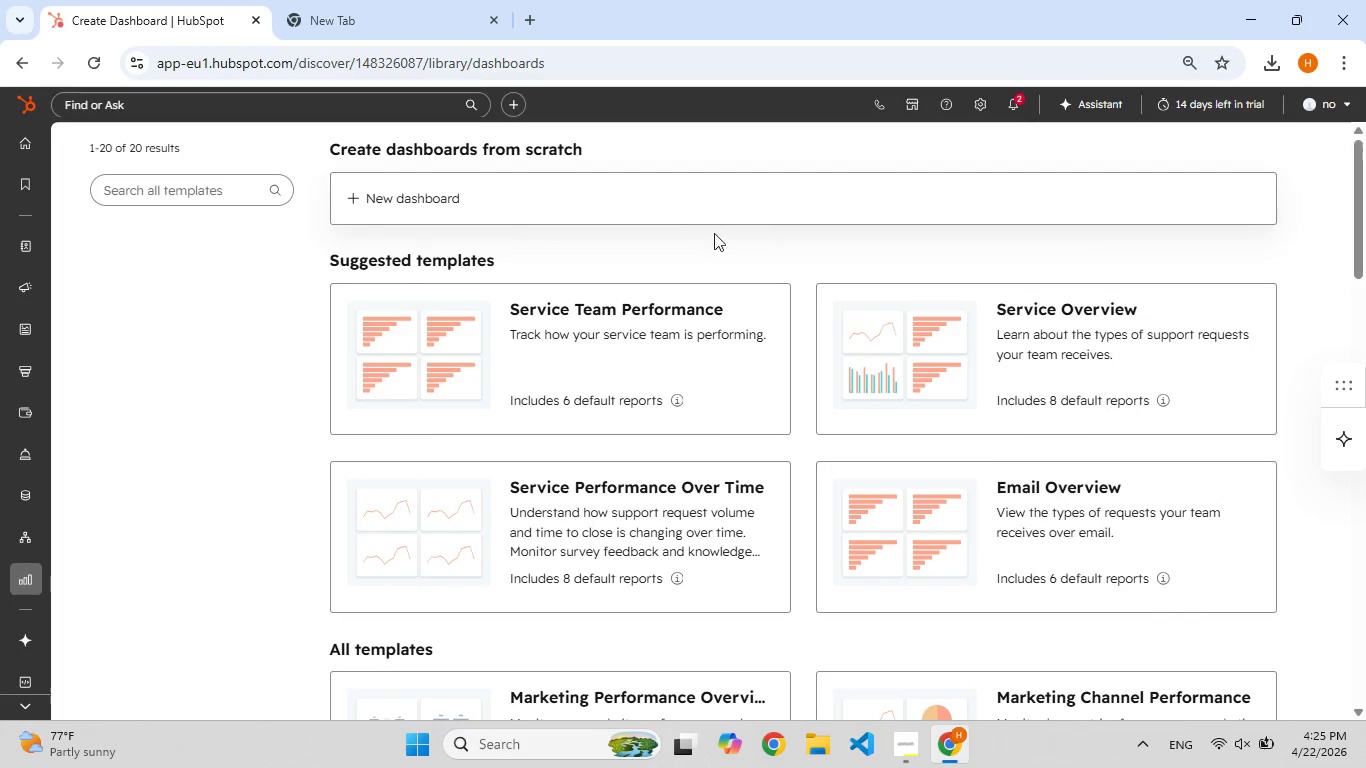 
left_click([691, 224])
 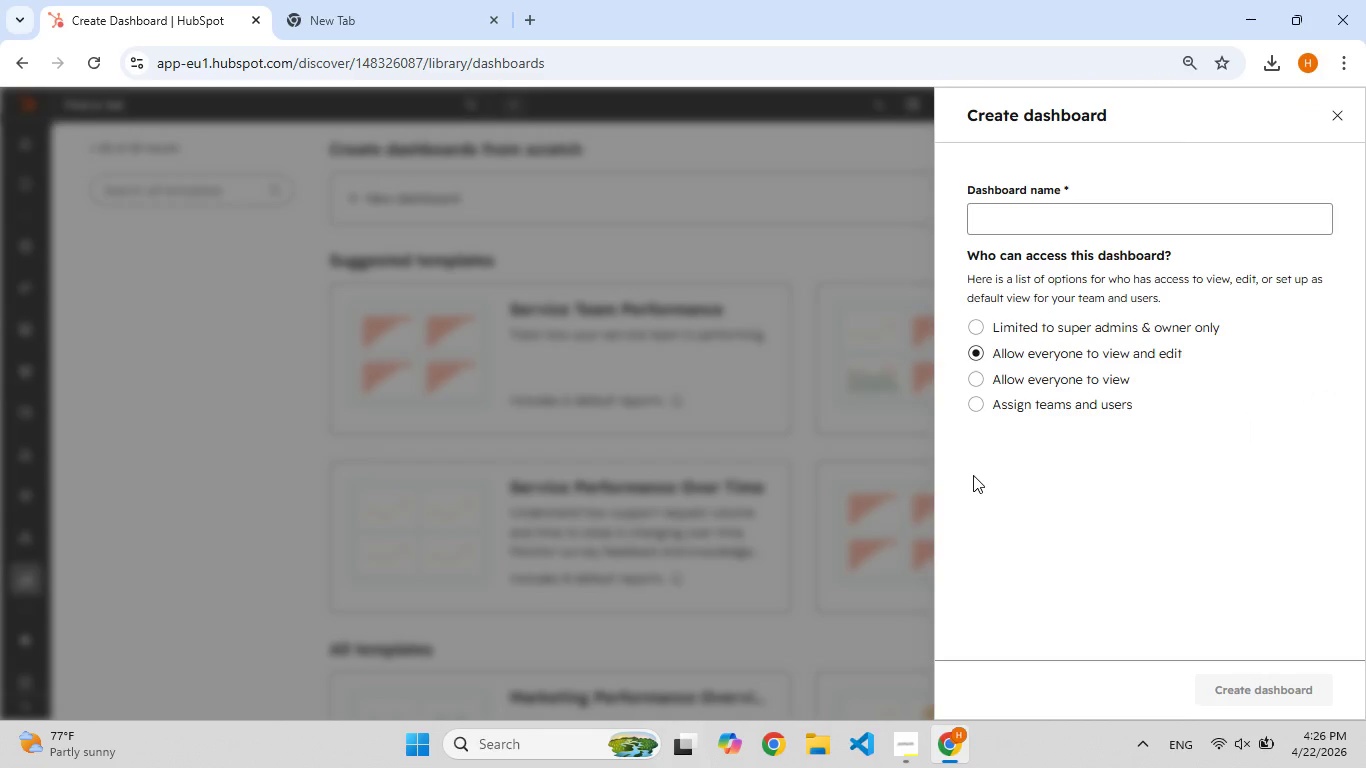 
left_click([743, 184])
 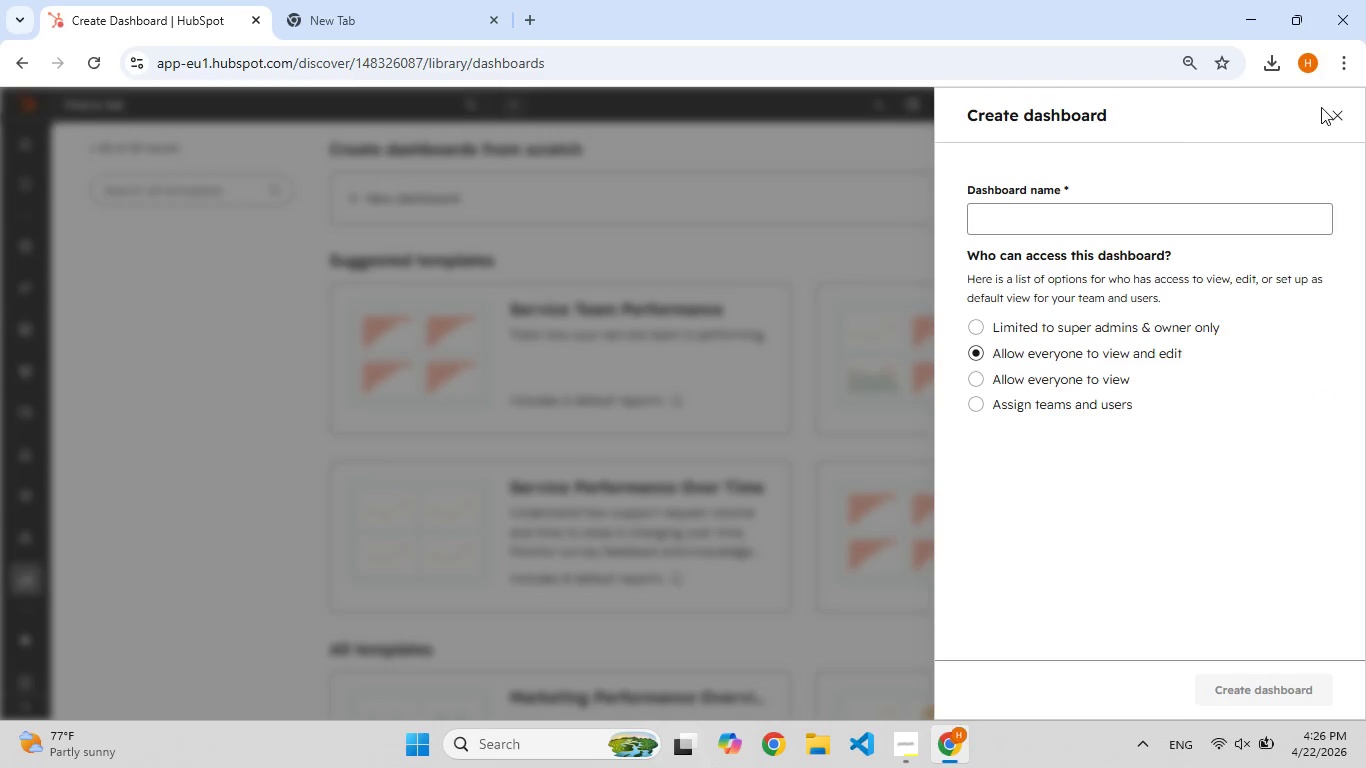 
left_click([1331, 115])
 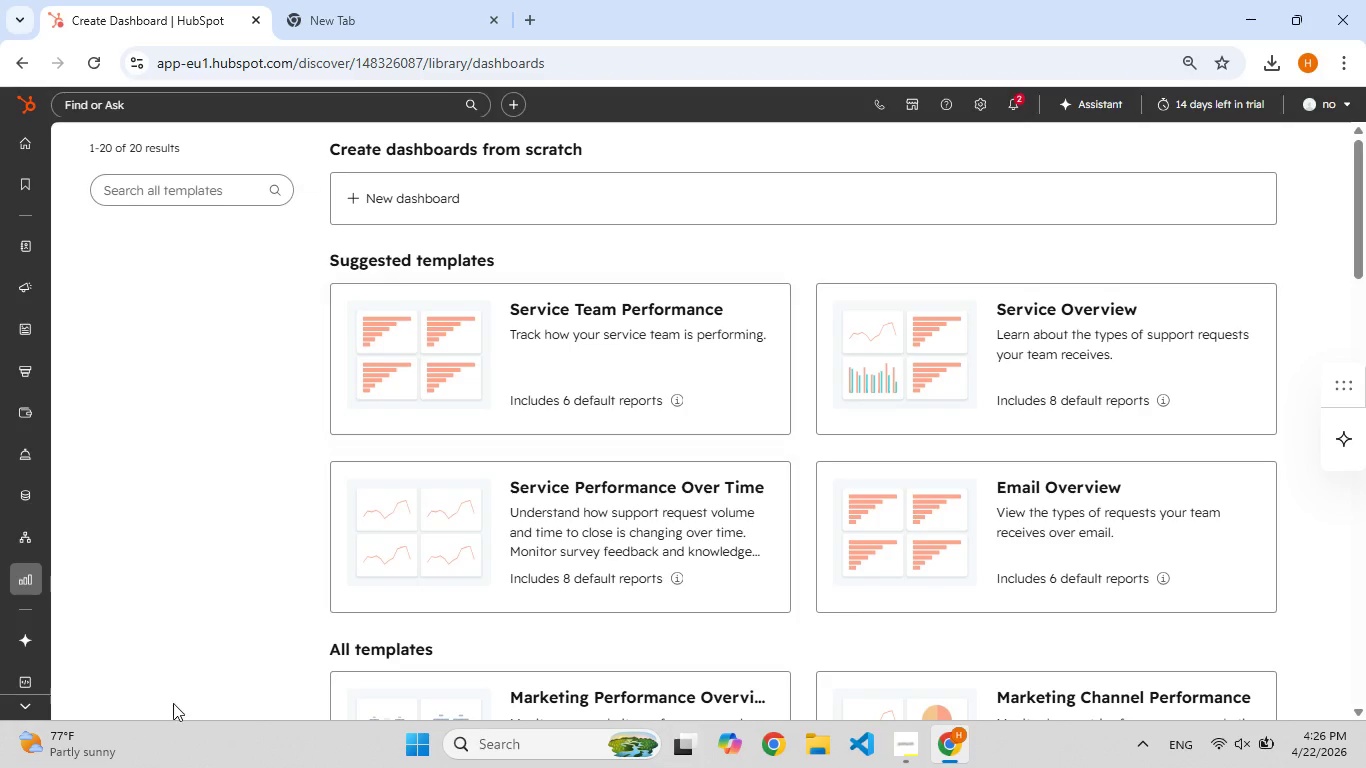 
wait(5.16)
 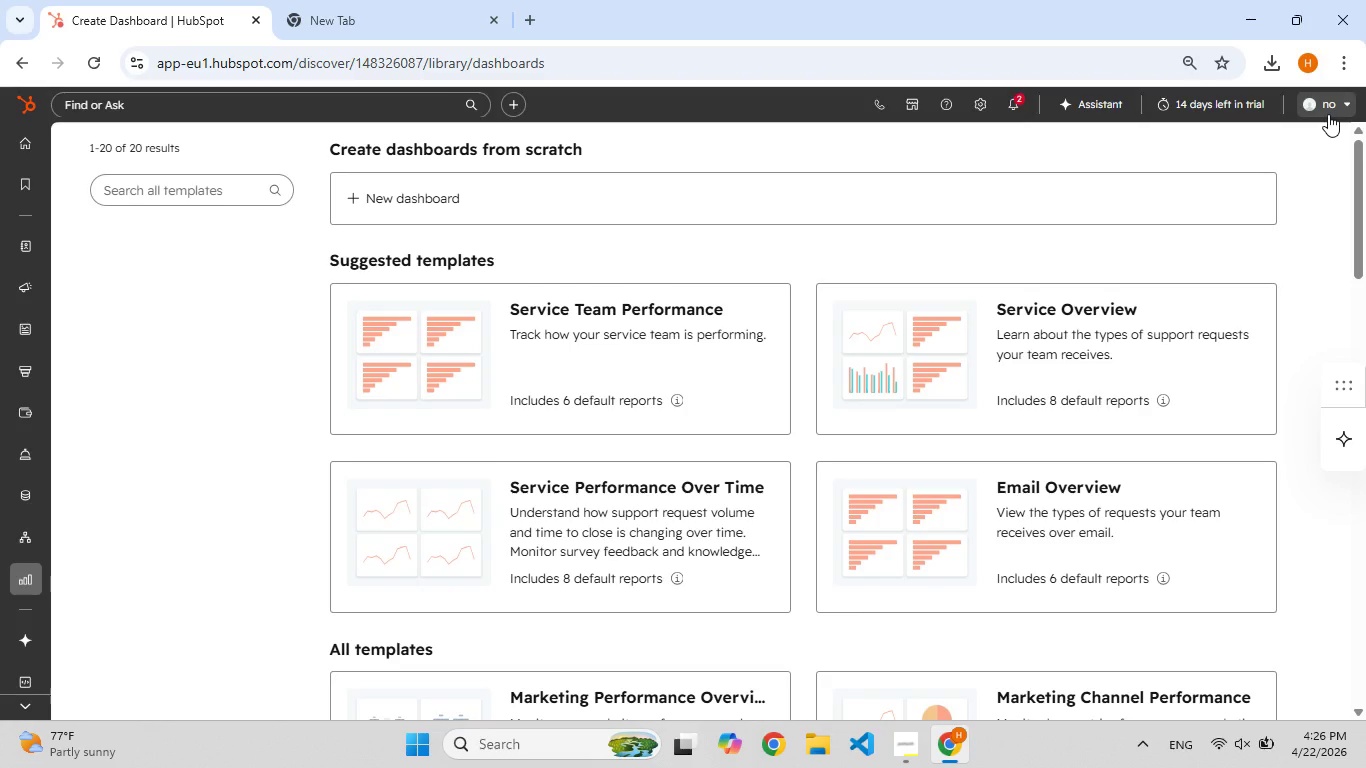 
left_click([22, 578])
 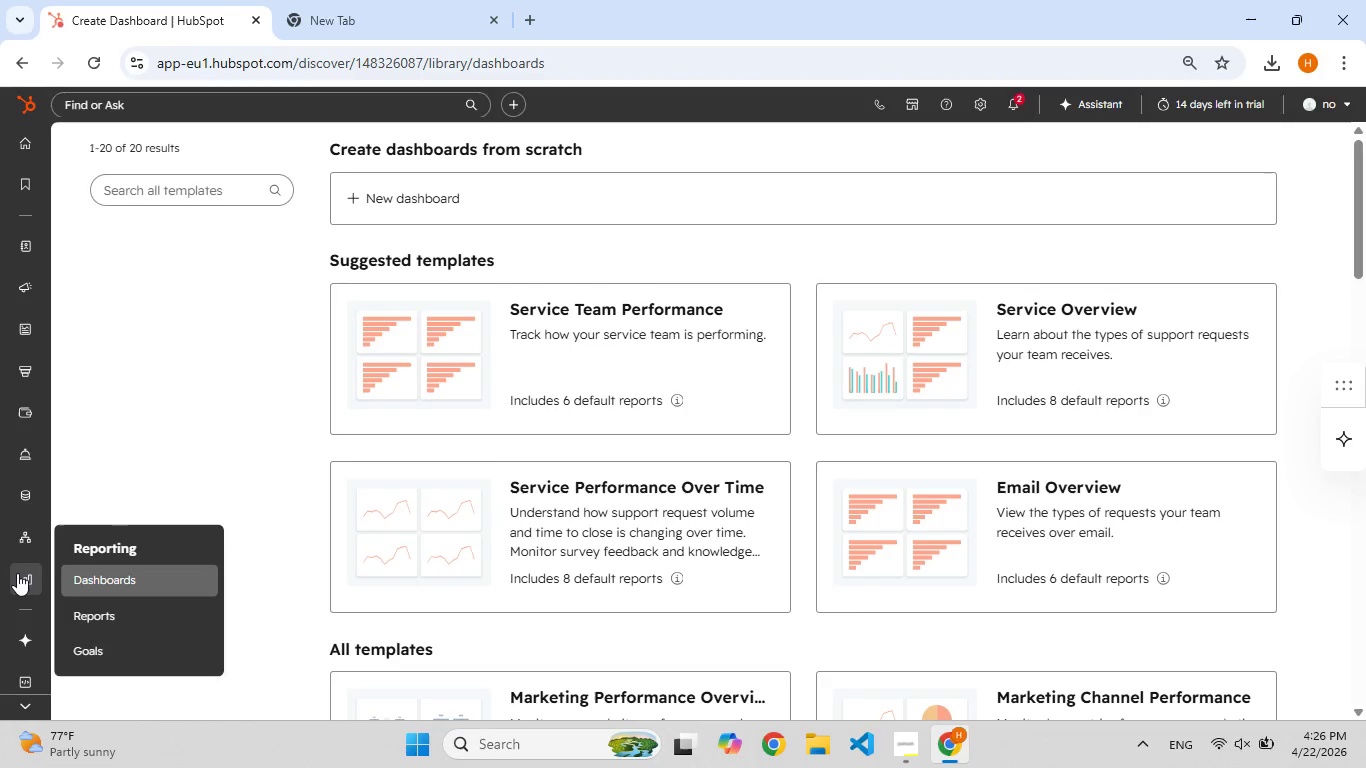 
left_click([17, 573])
 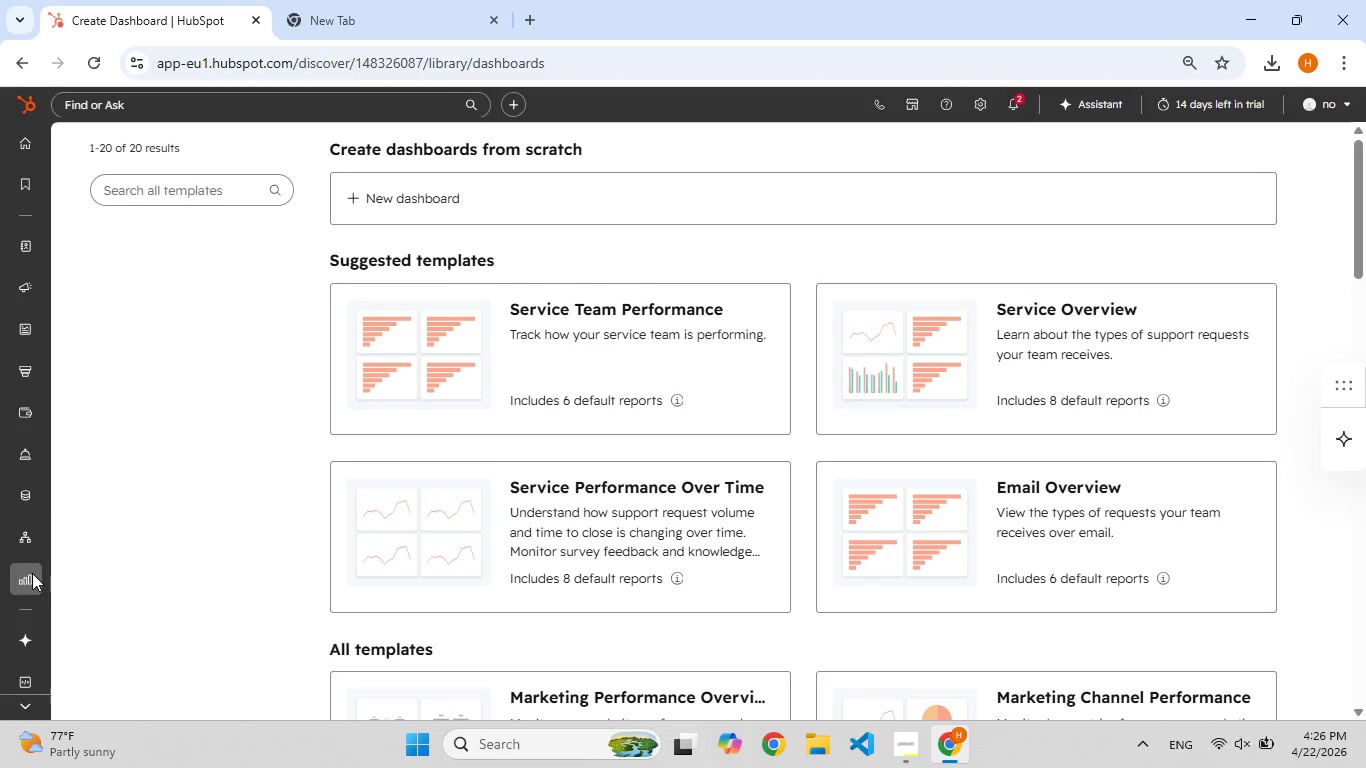 
left_click([32, 573])
 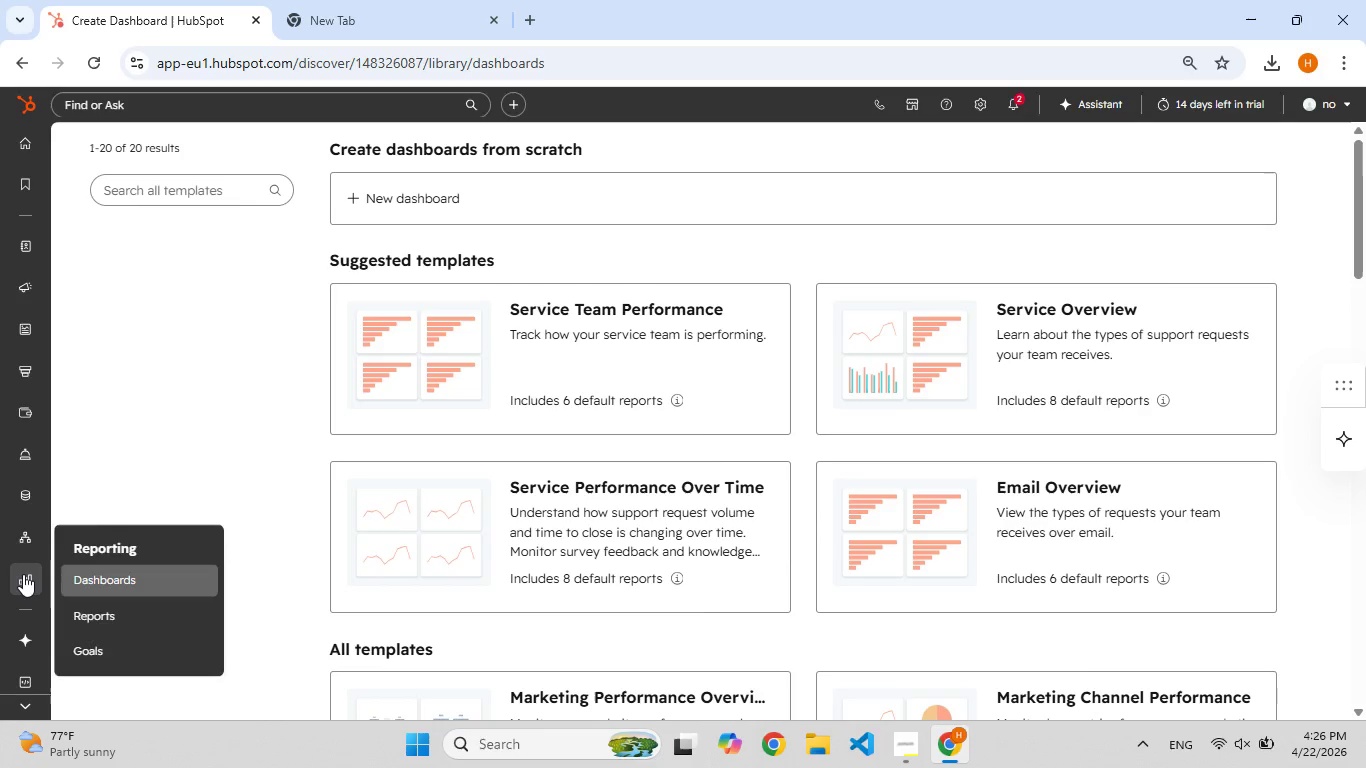 
left_click([23, 574])
 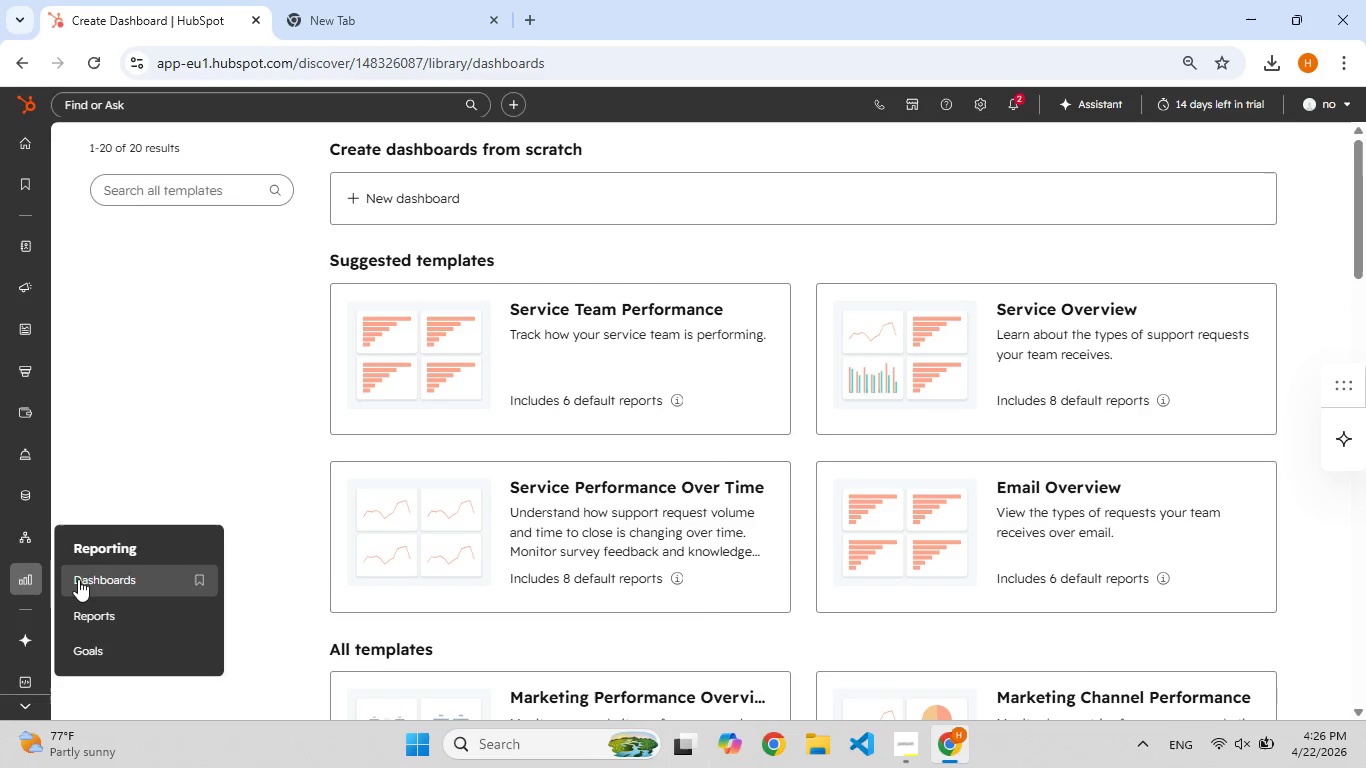 
left_click([86, 579])
 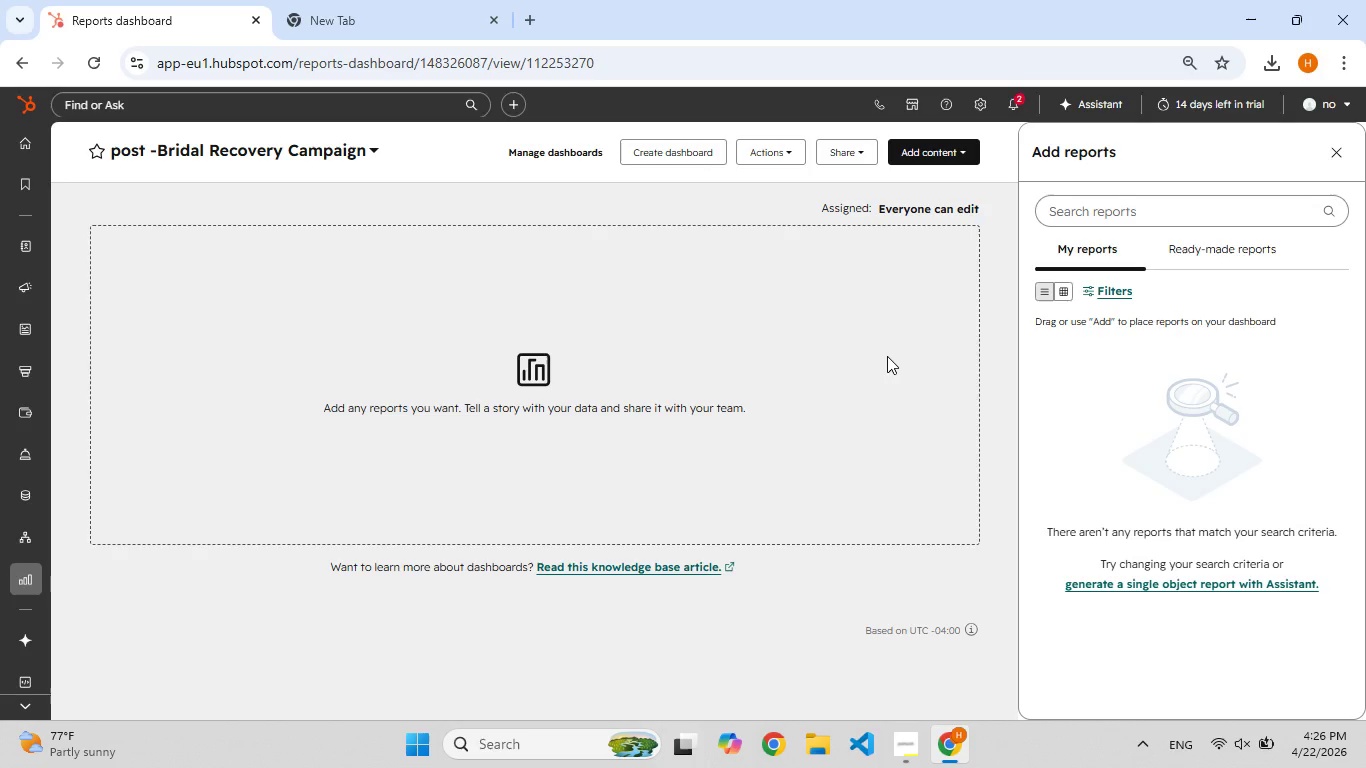 
wait(16.81)
 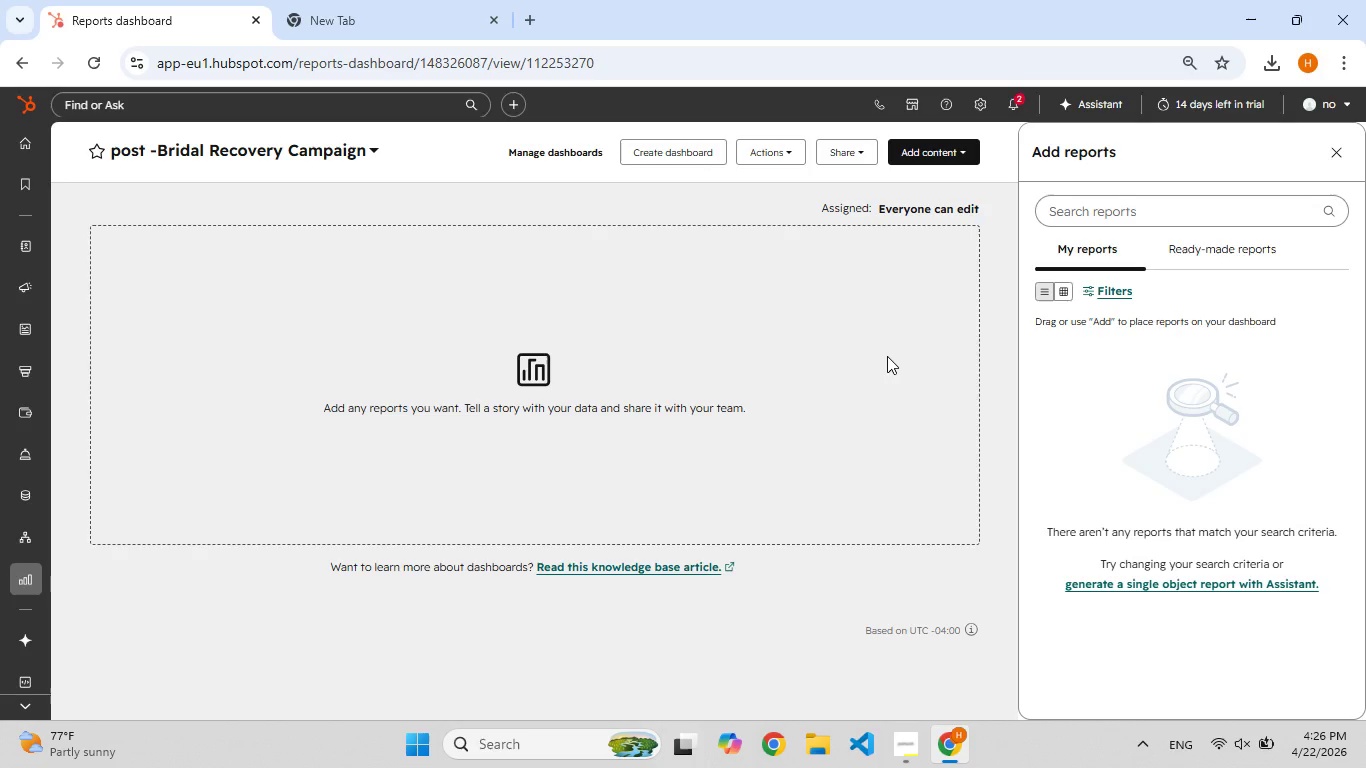 
left_click([542, 378])
 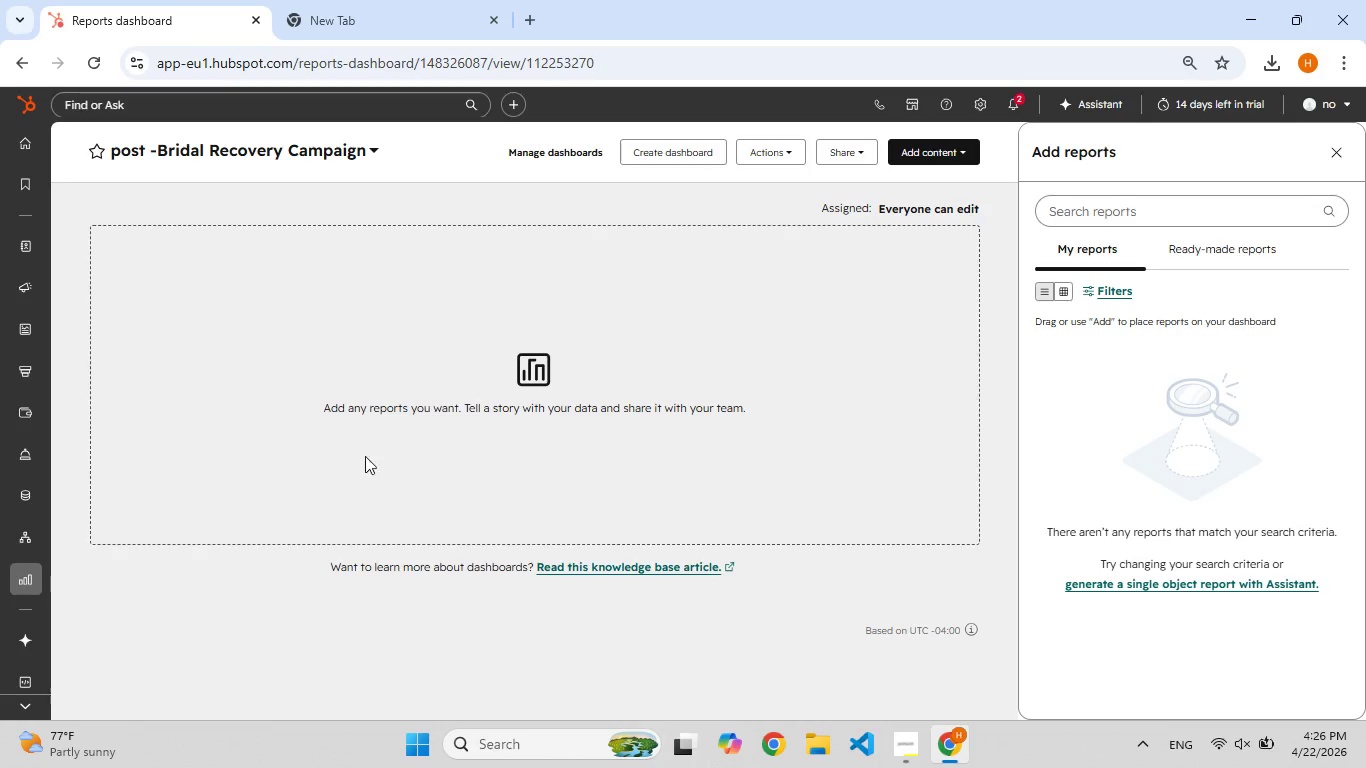 
wait(6.34)
 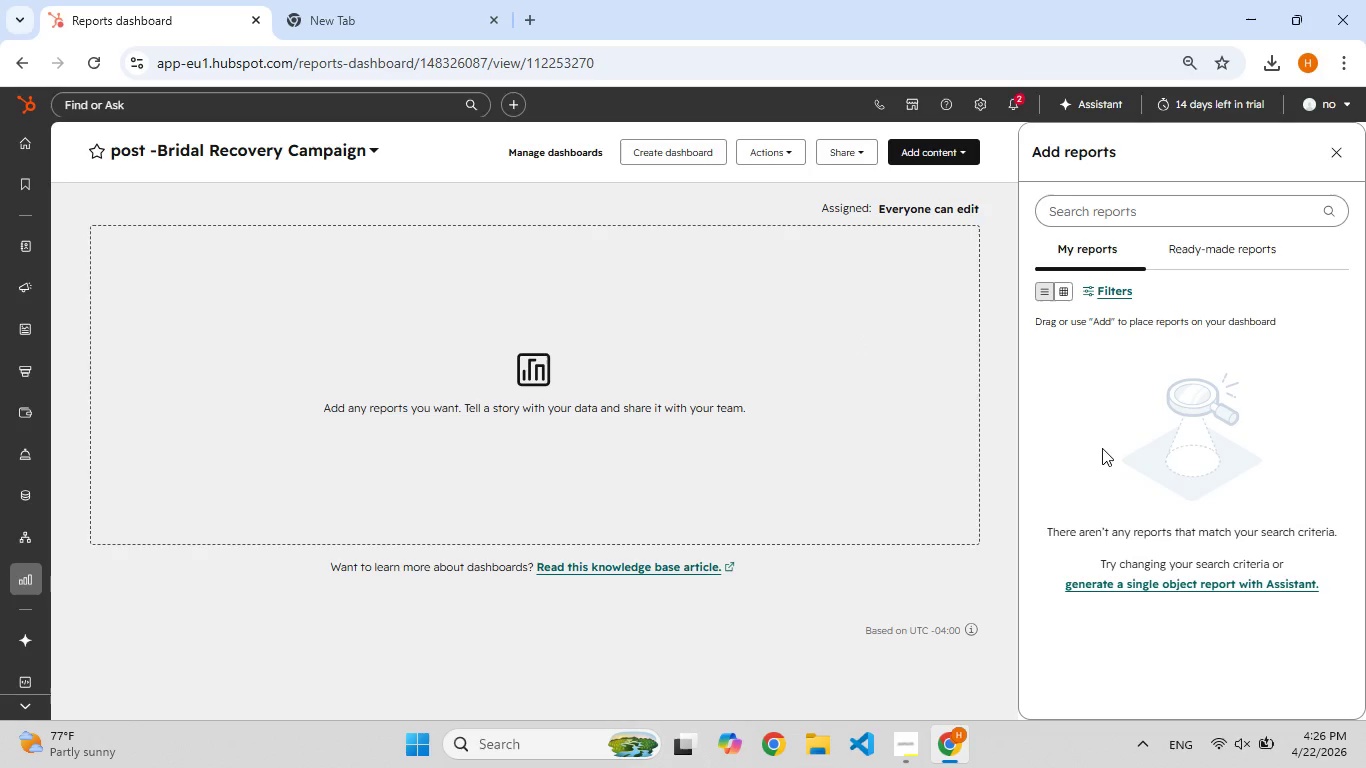 
left_click([1207, 258])
 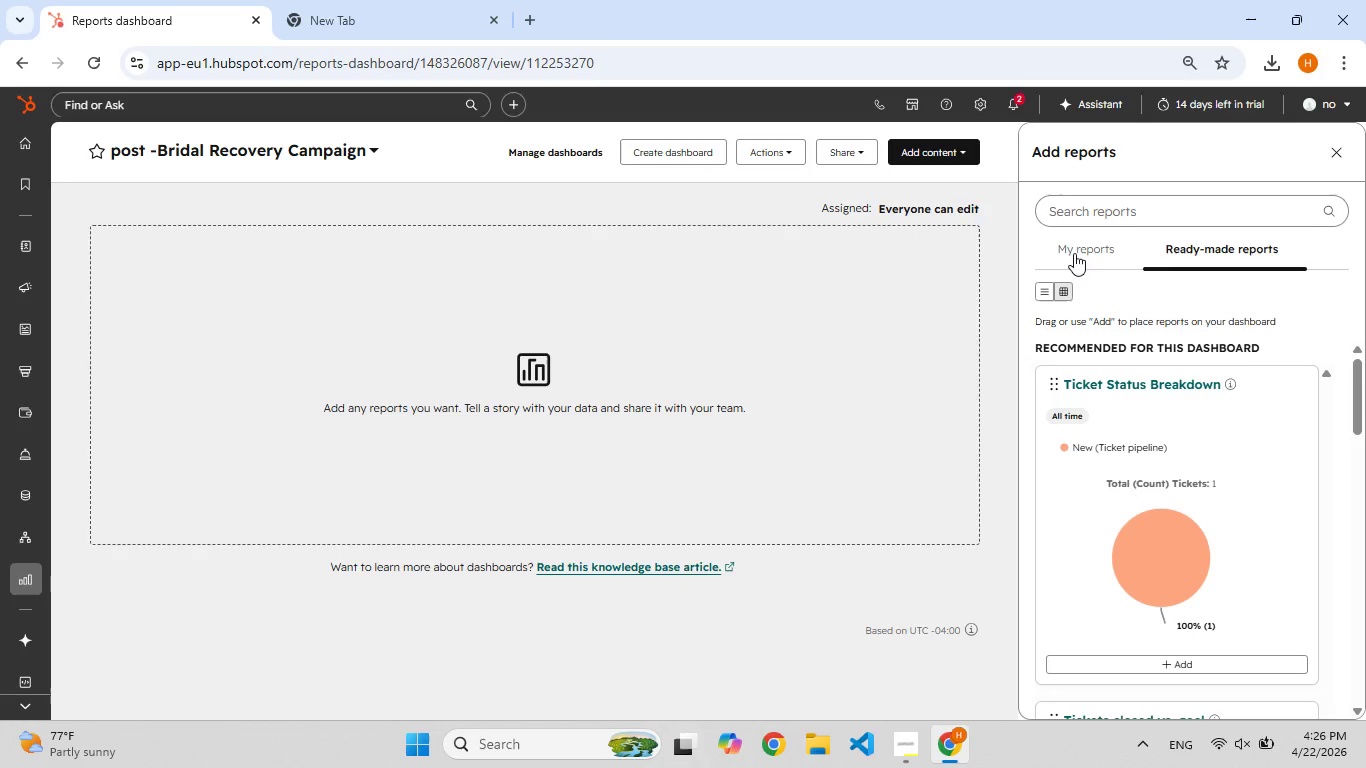 
wait(5.39)
 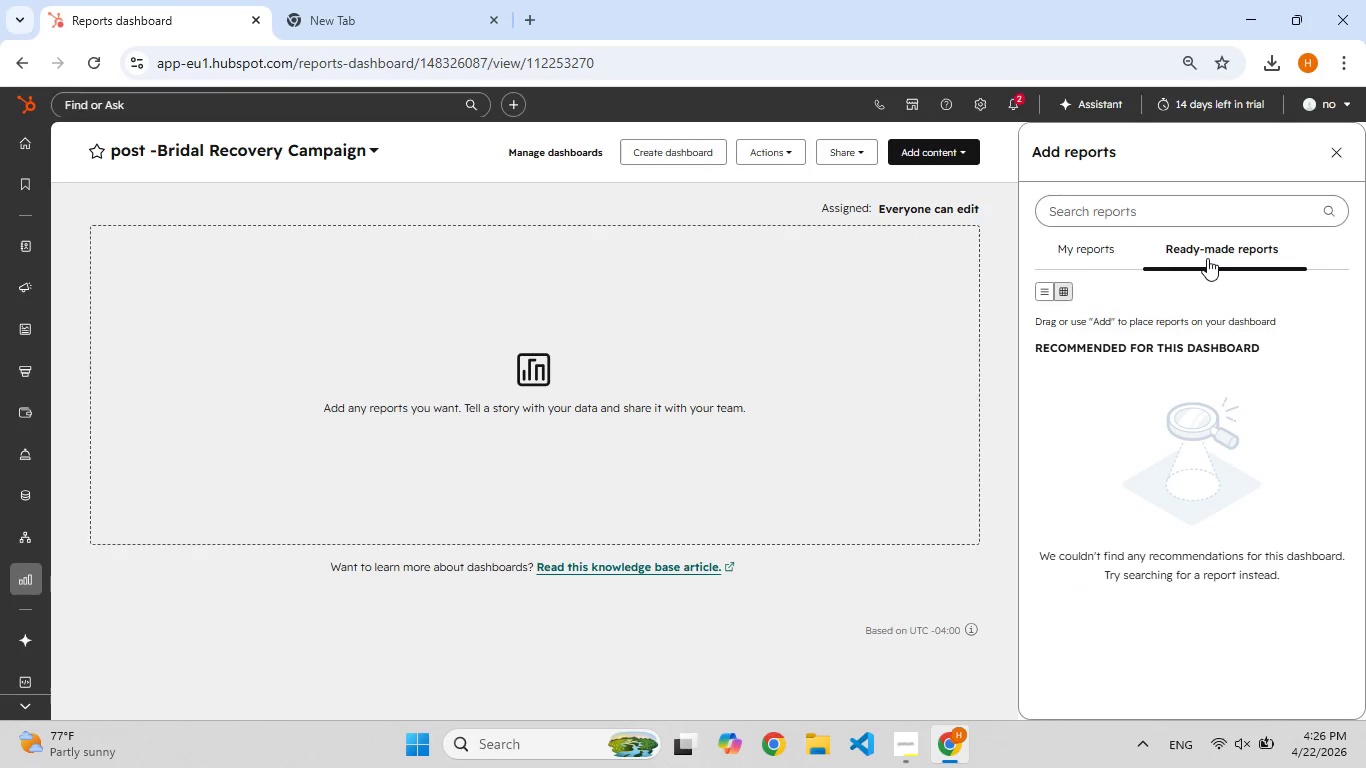 
left_click([1074, 253])
 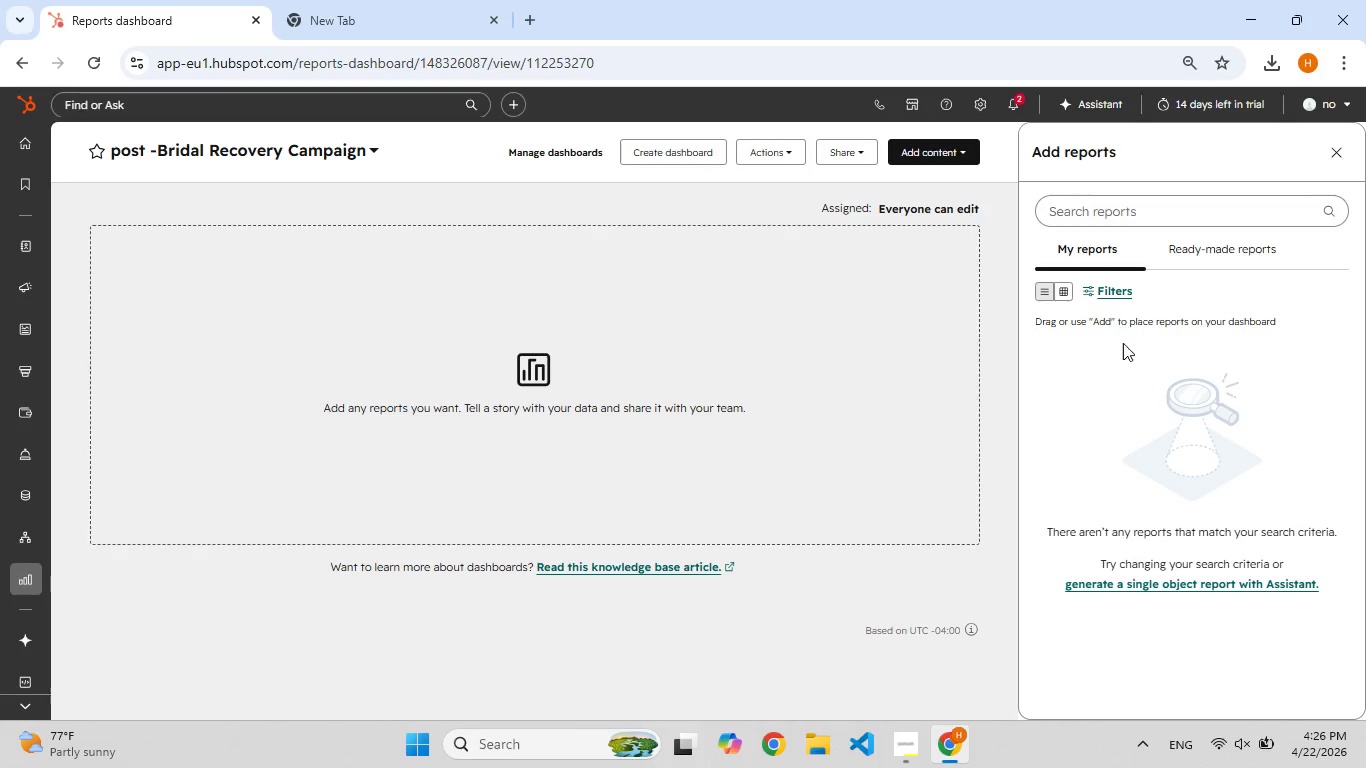 
left_click([1126, 361])
 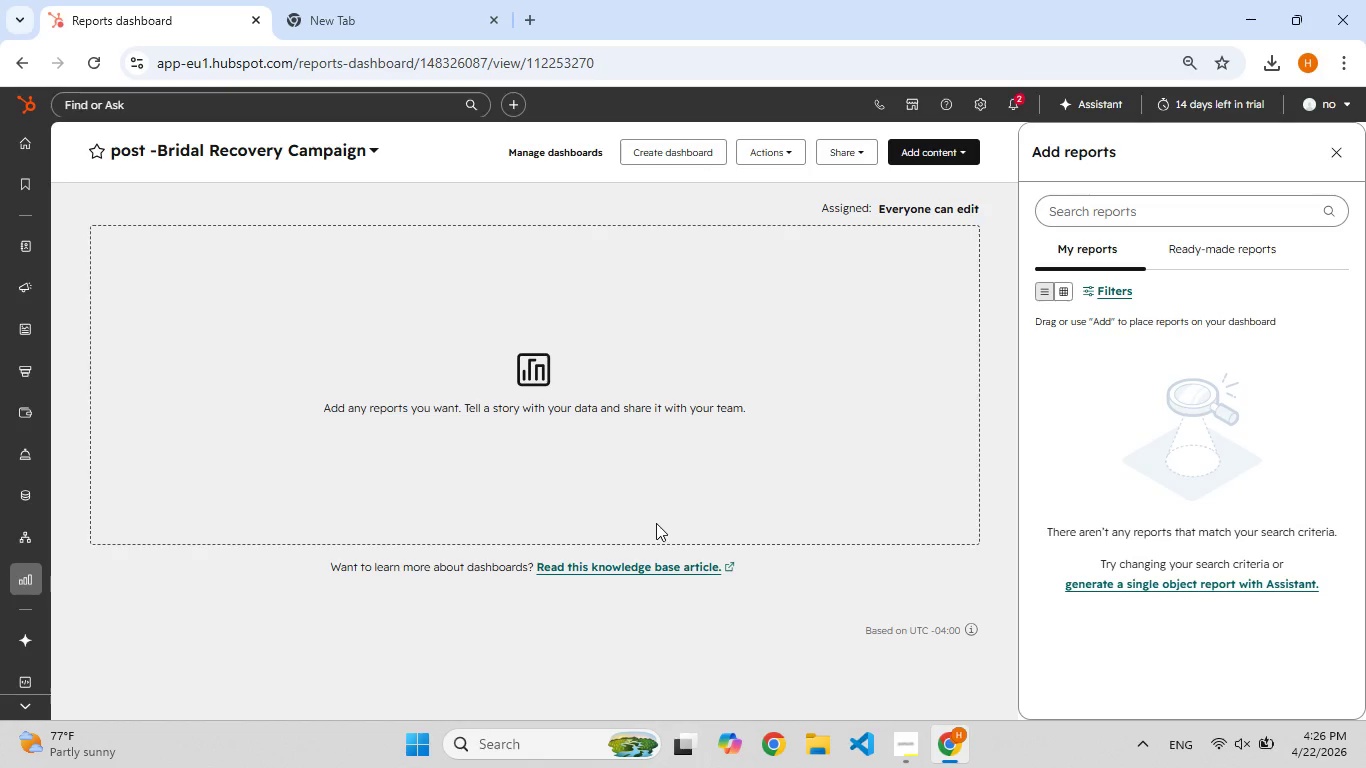 
wait(5.34)
 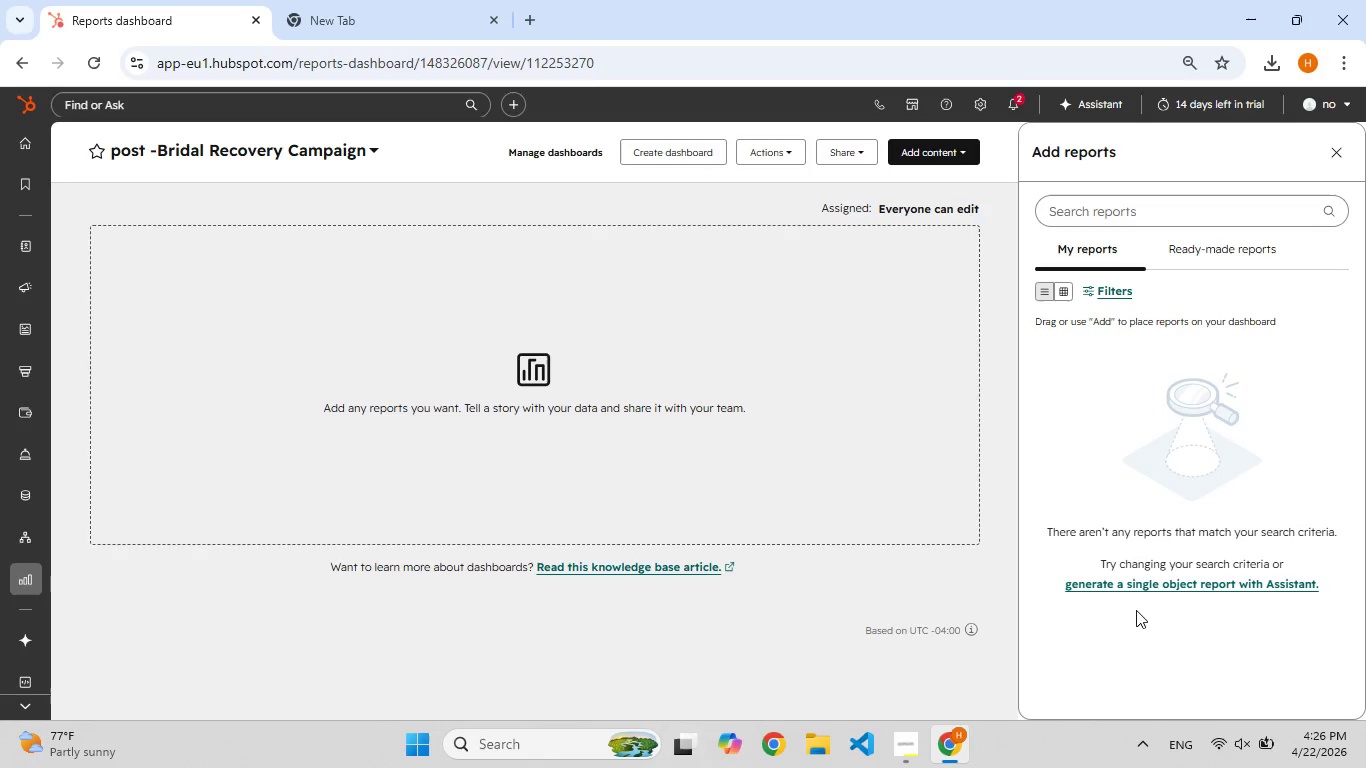 
left_click([534, 389])
 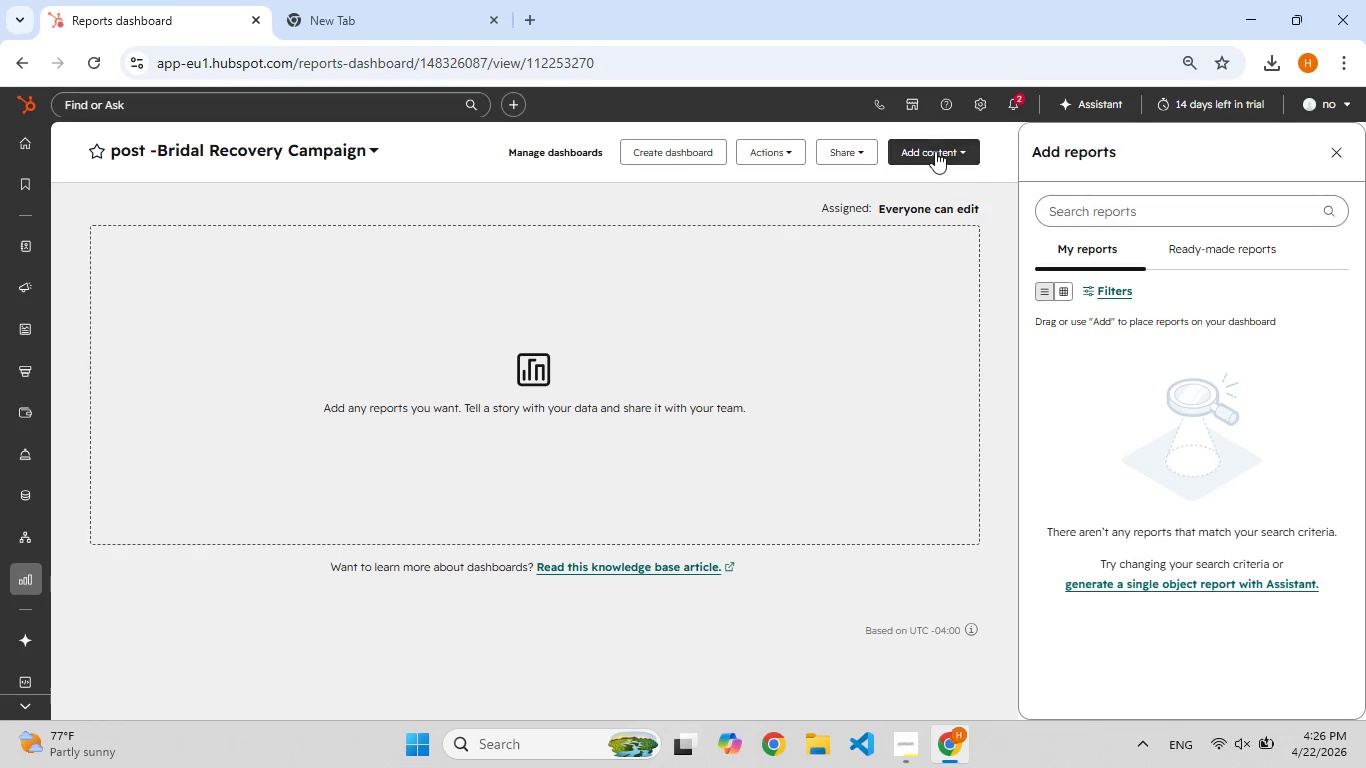 
left_click([935, 151])
 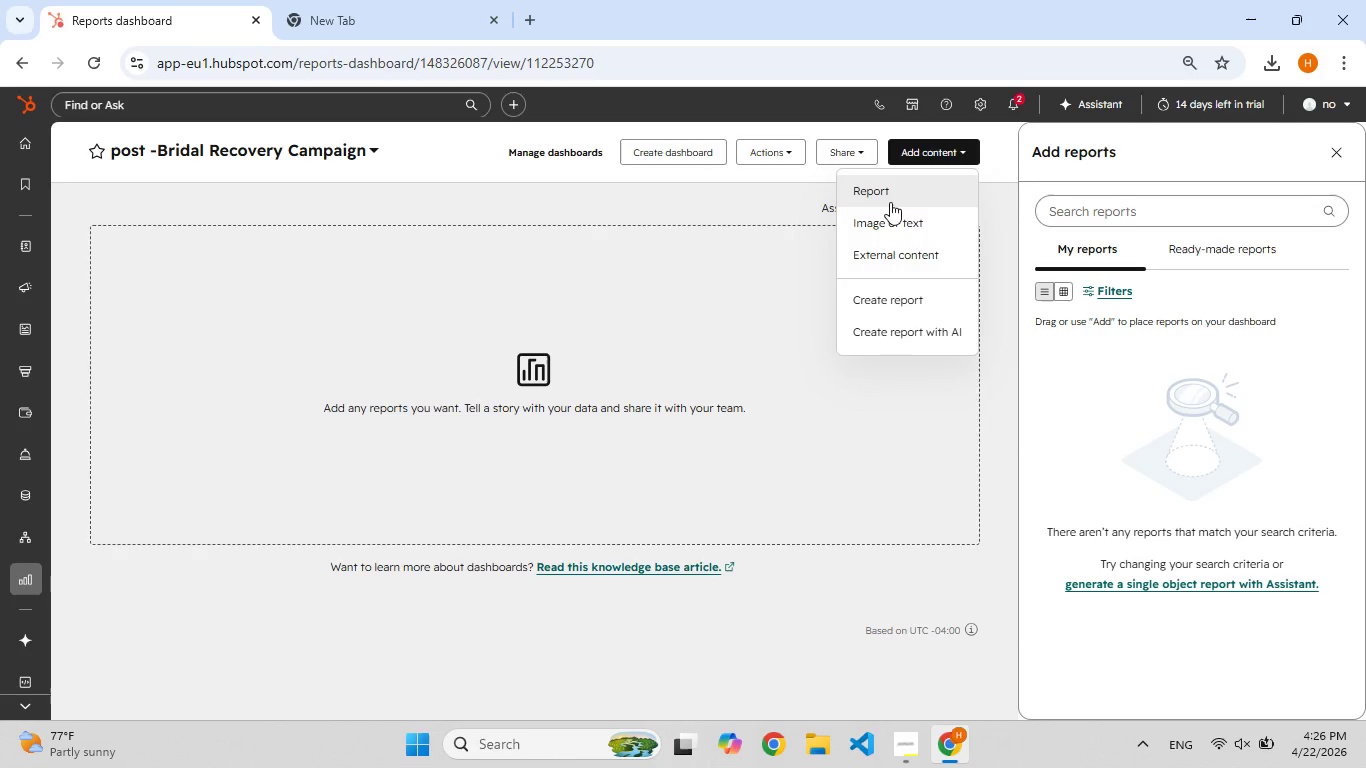 
left_click([890, 202])
 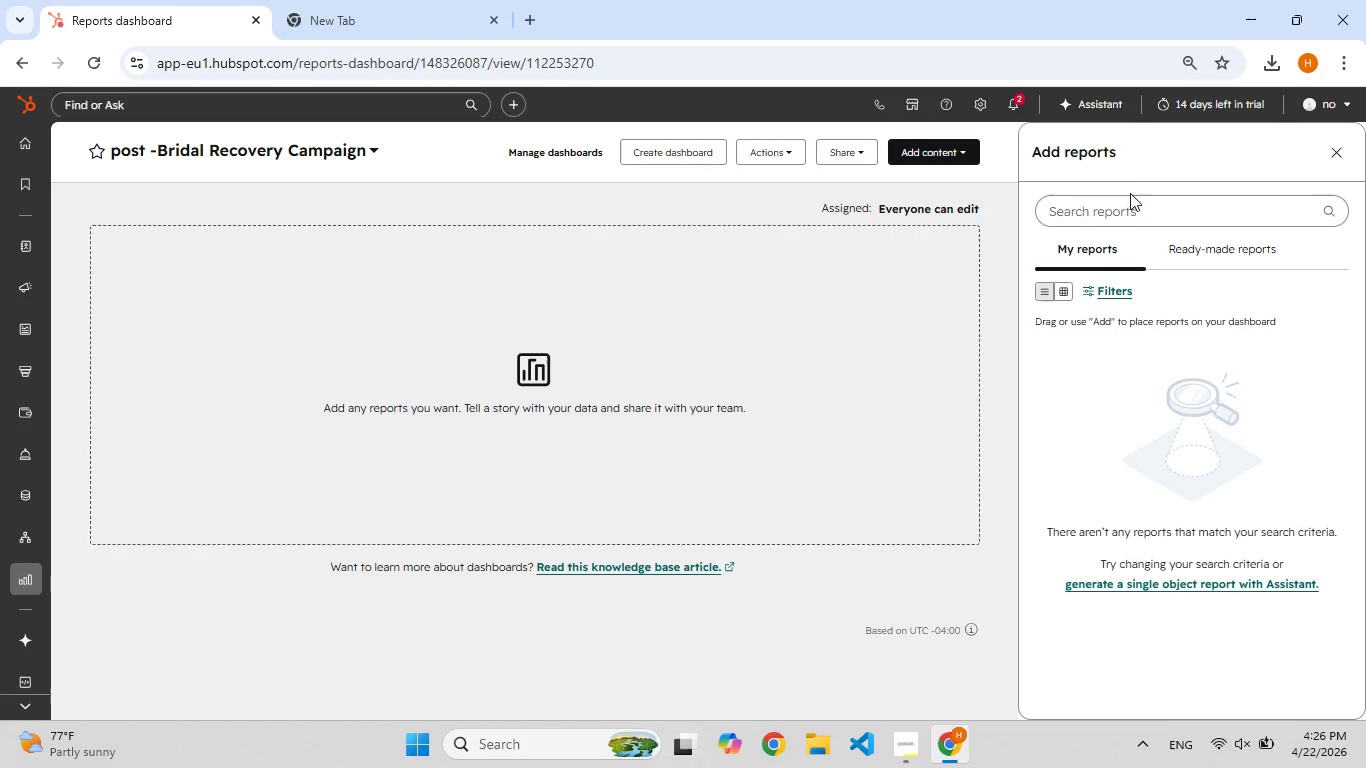 
left_click([1125, 205])
 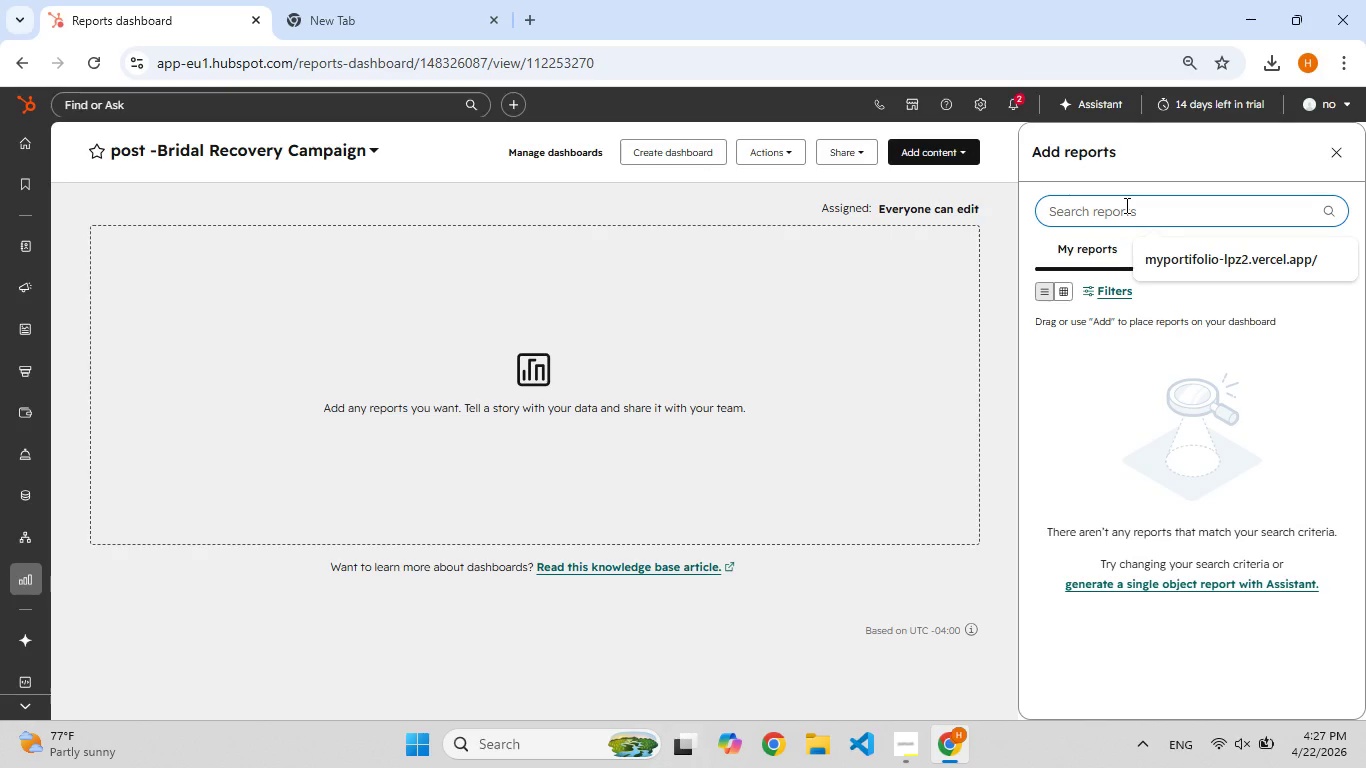 
wait(6.5)
 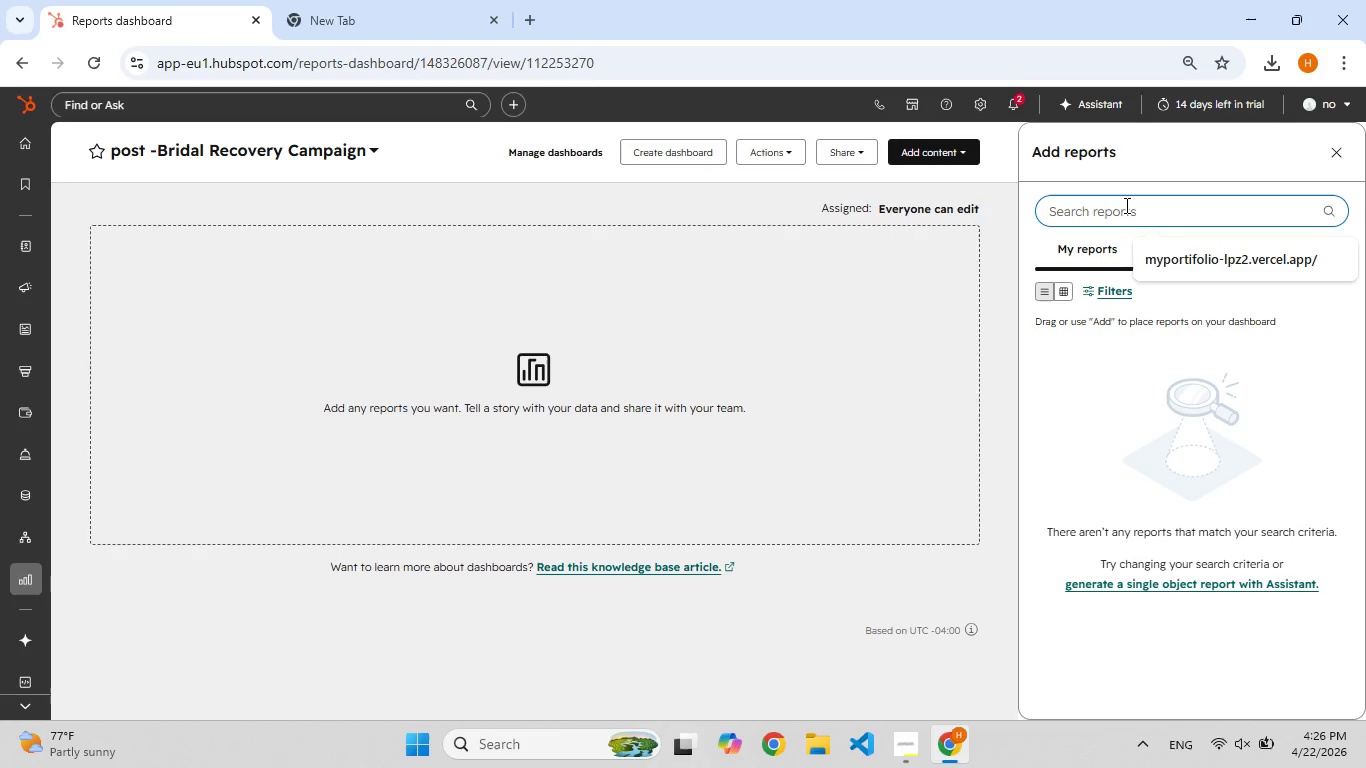 
type(we)
 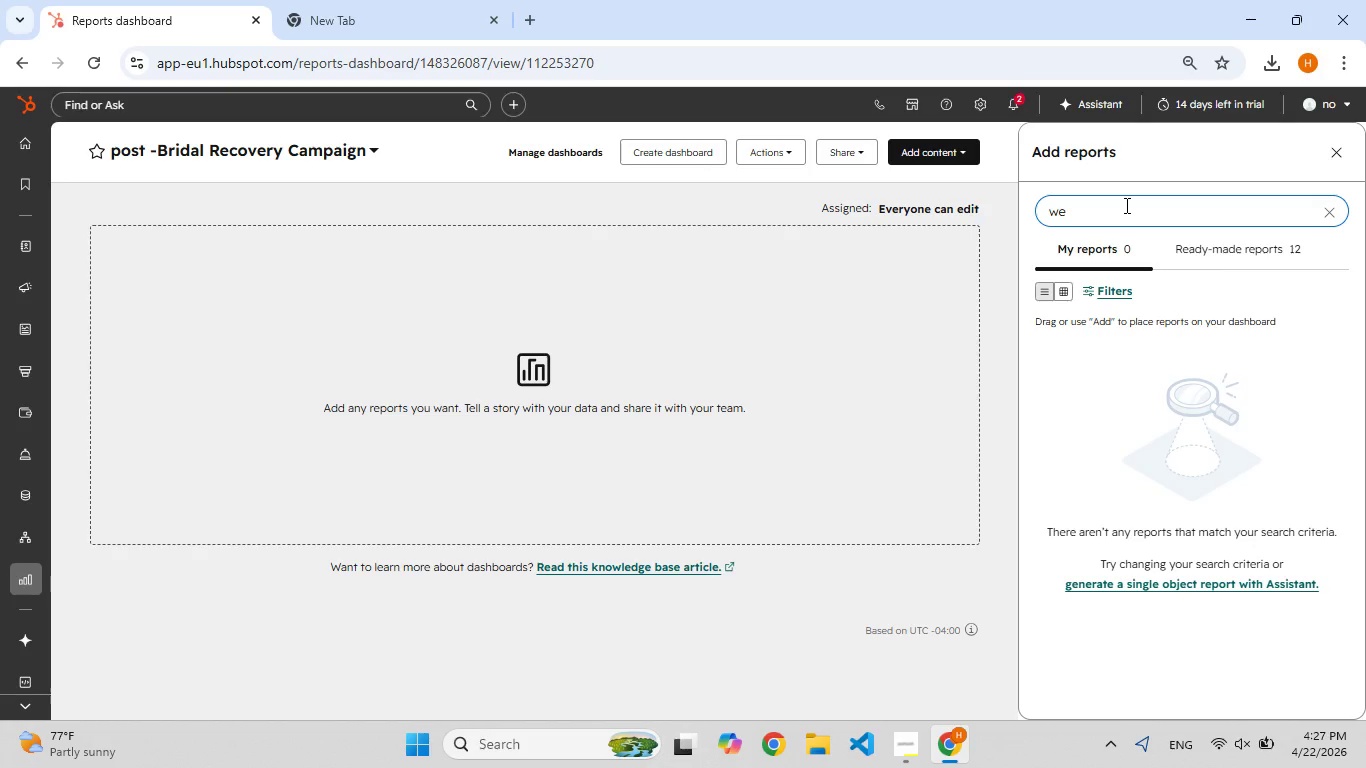 
wait(5.48)
 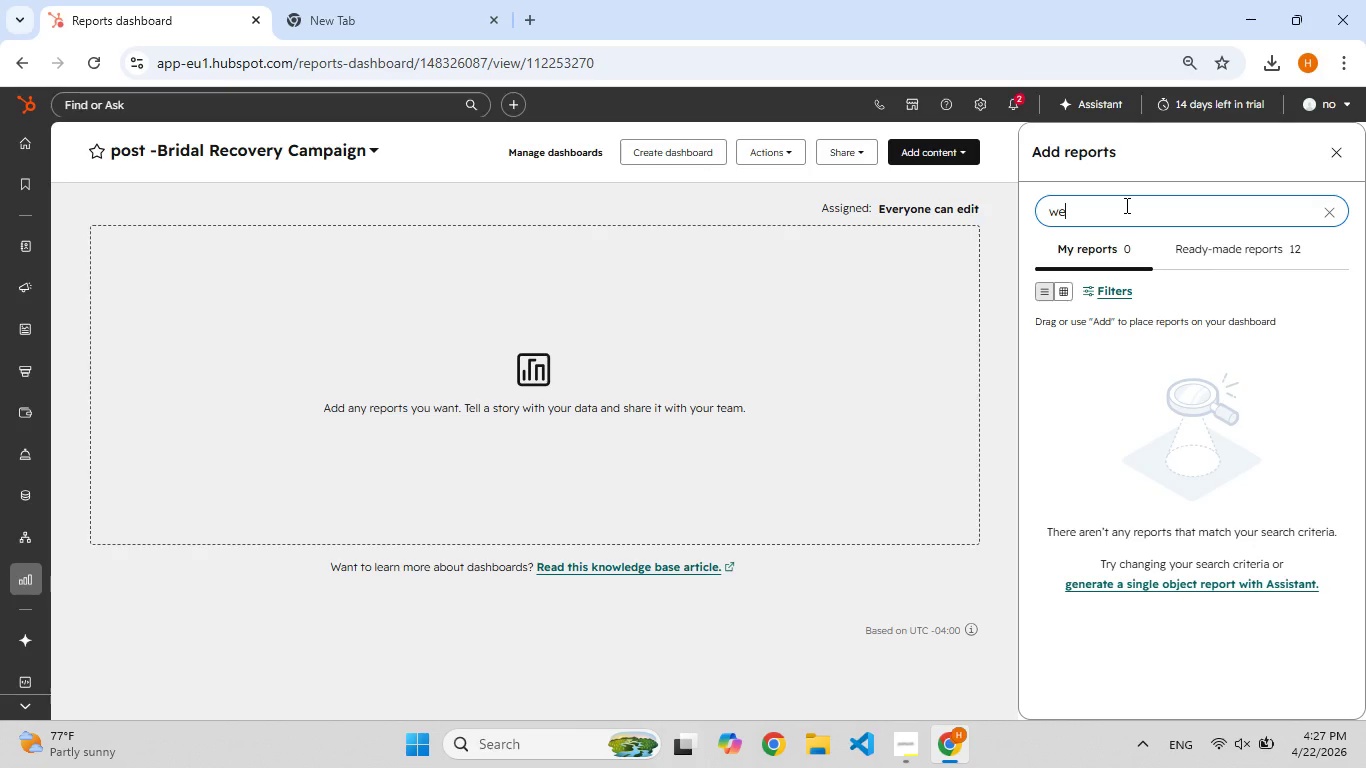 
key(Backspace)
 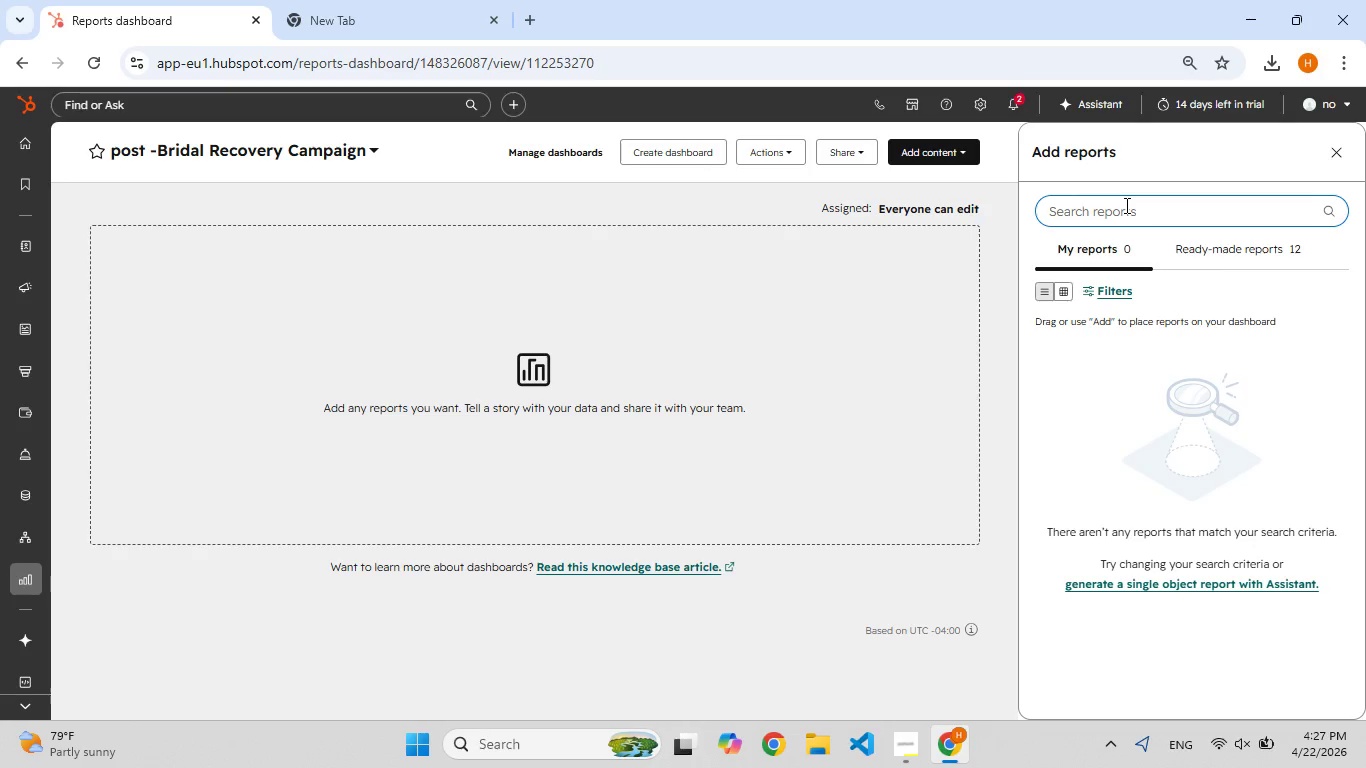 
key(F9)
 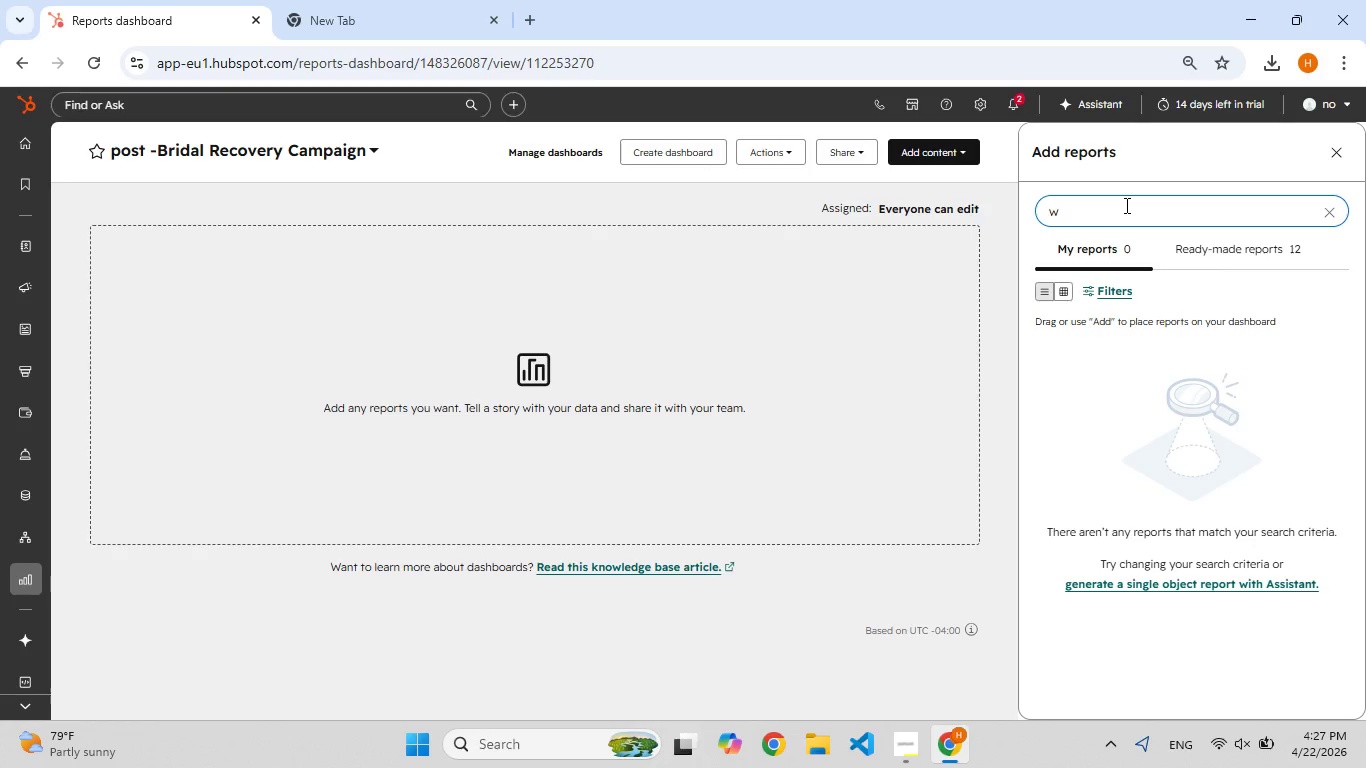 
key(F9)
 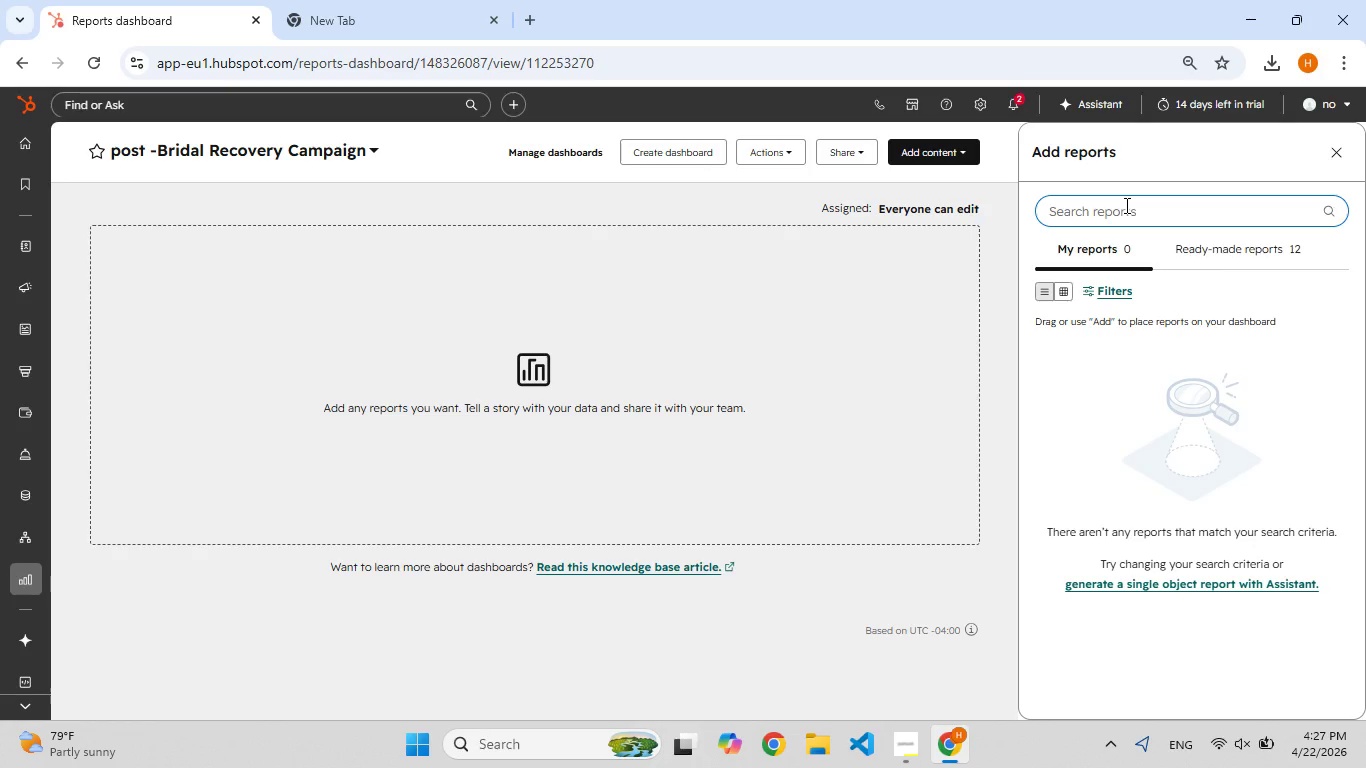 
key(Backspace)
 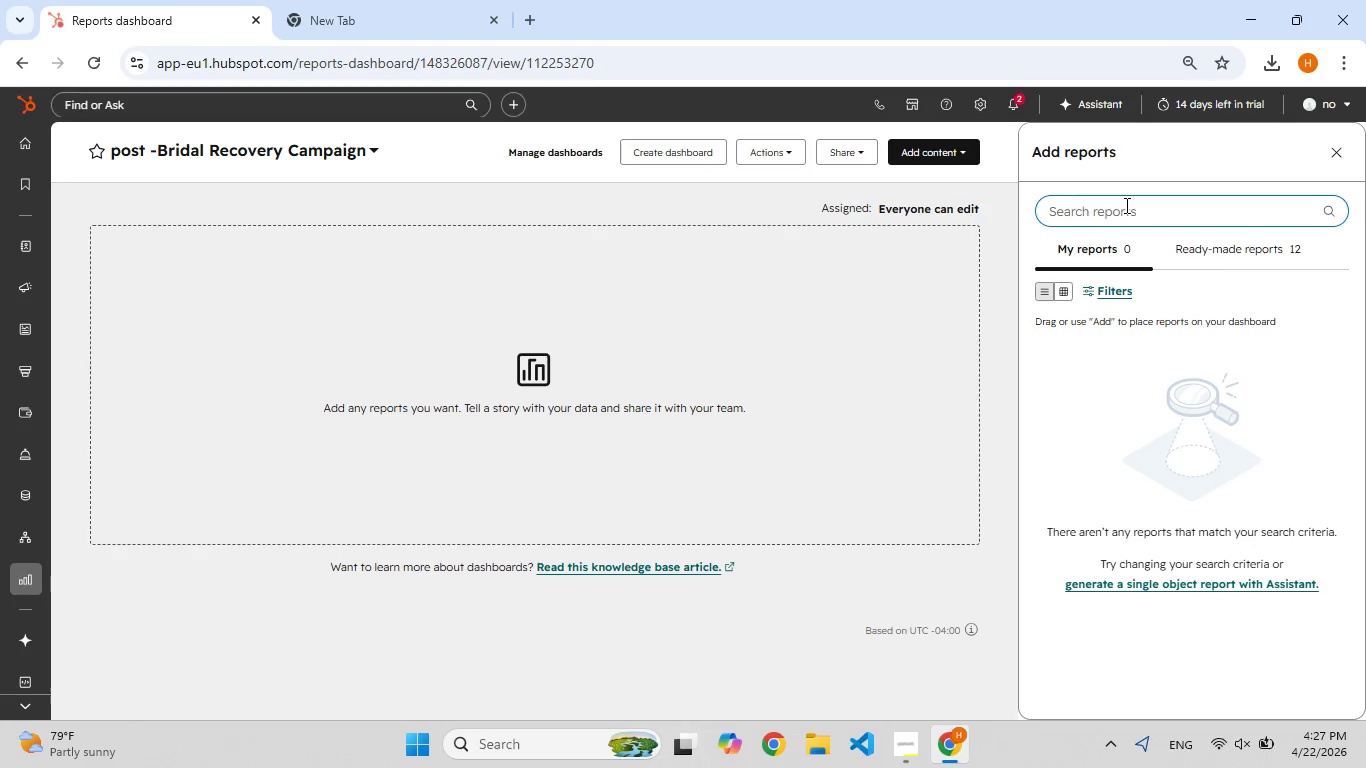 
key(F9)
 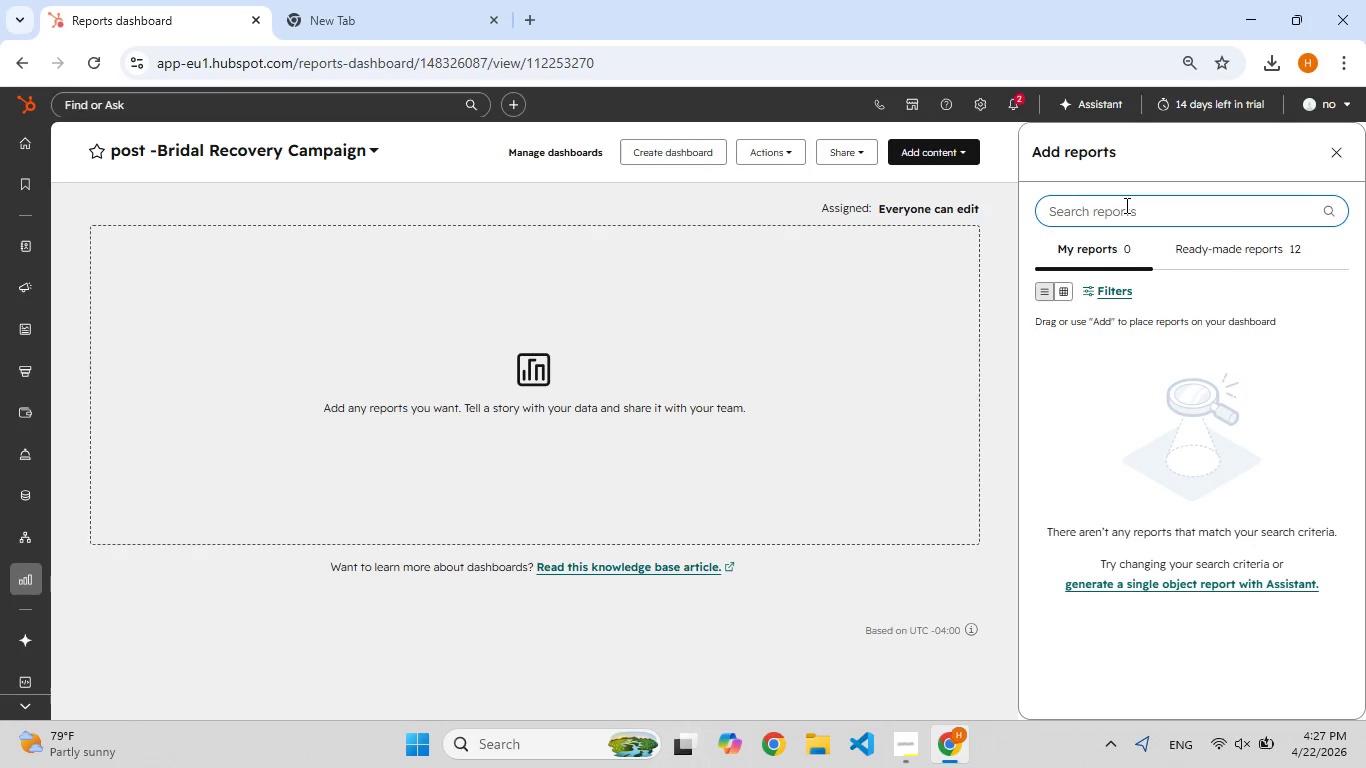 
key(Backspace)
 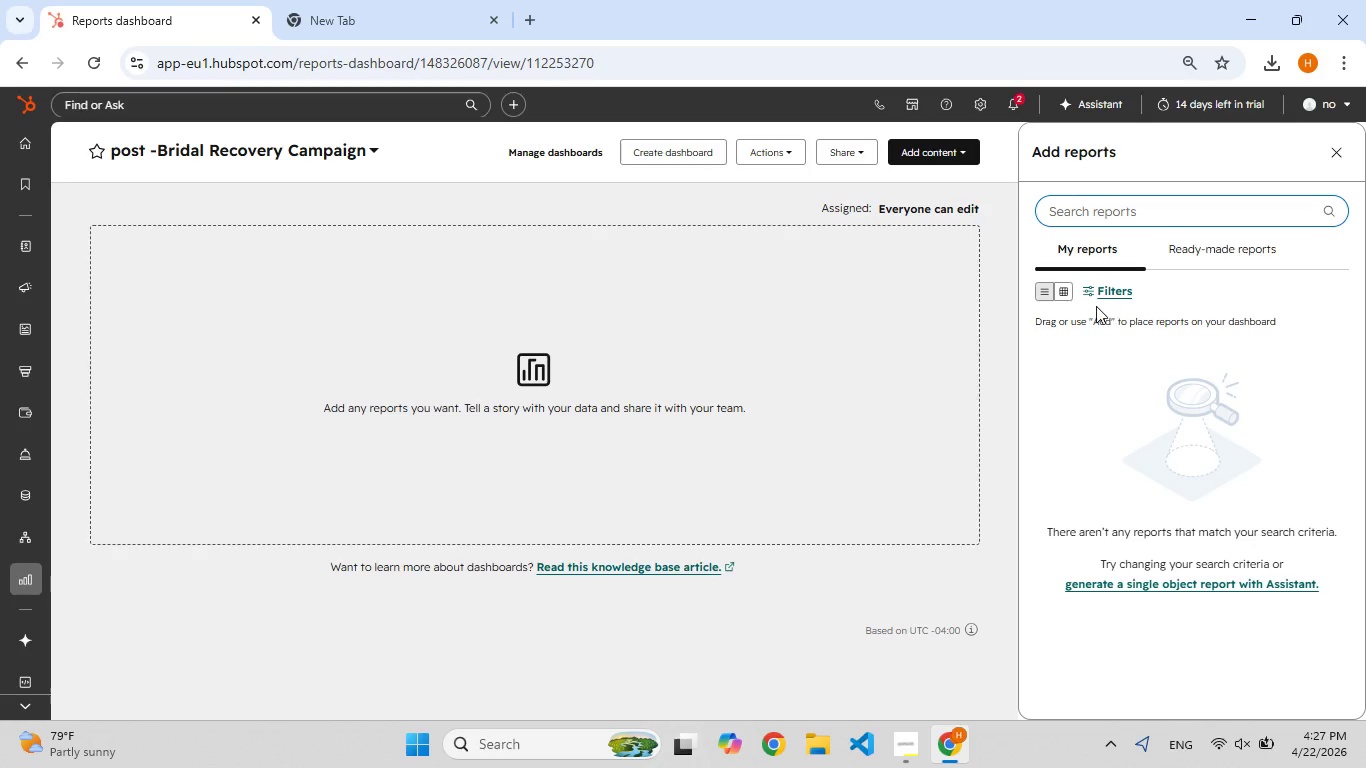 
left_click([1047, 293])
 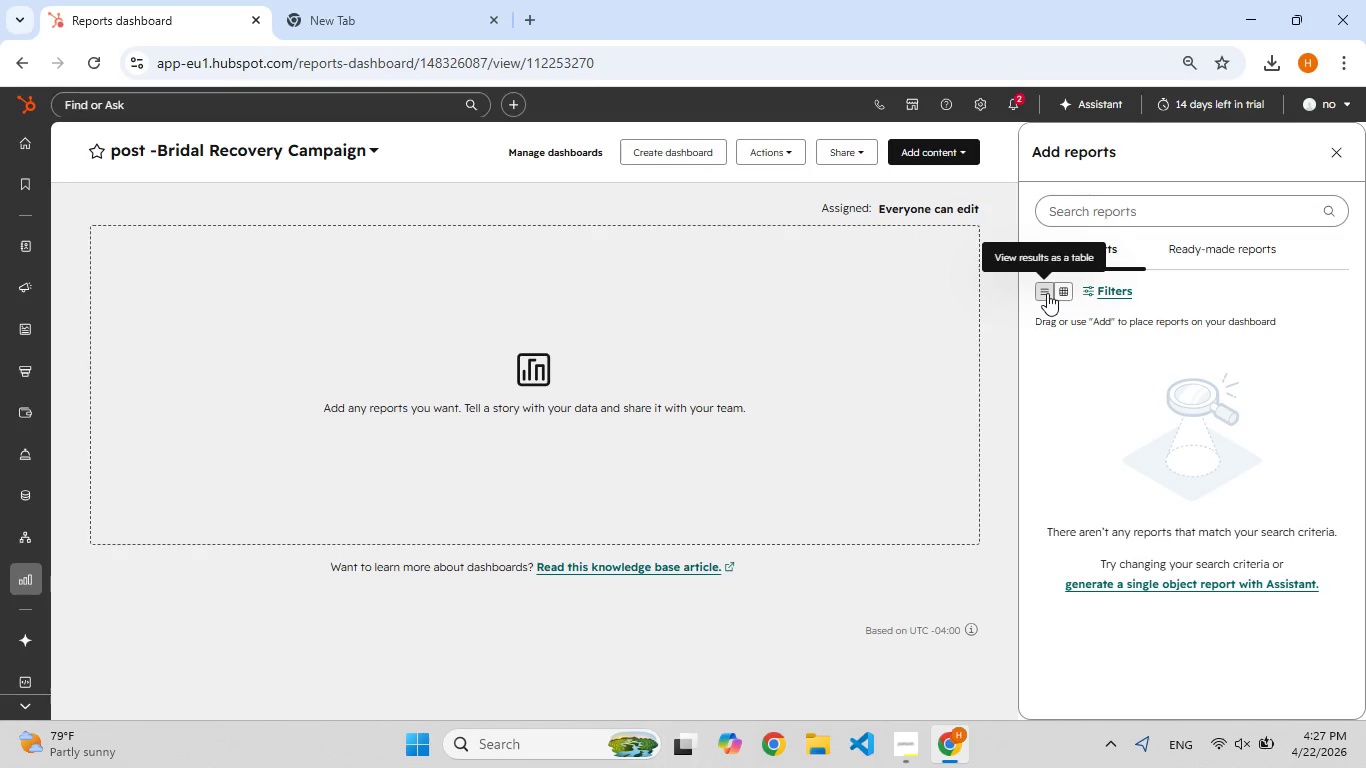 
left_click([1047, 293])
 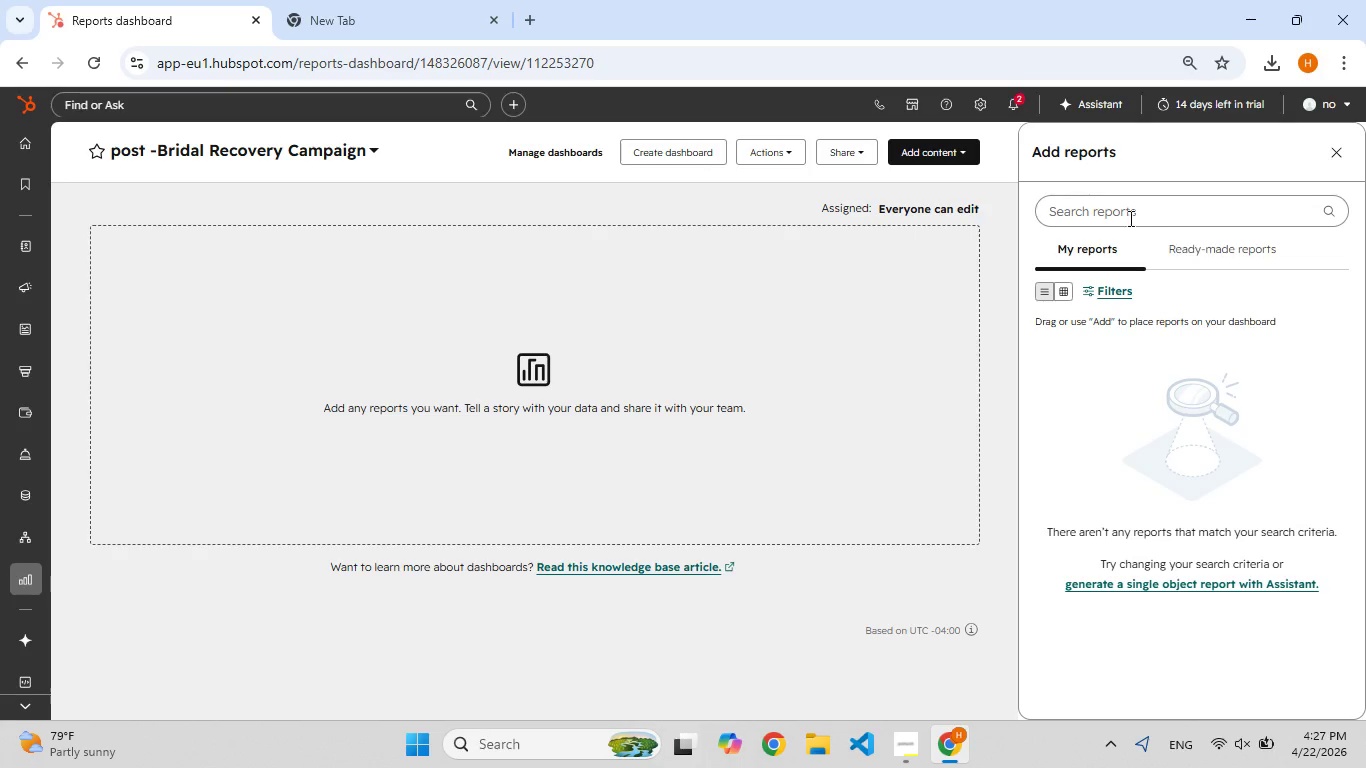 
left_click([1108, 208])
 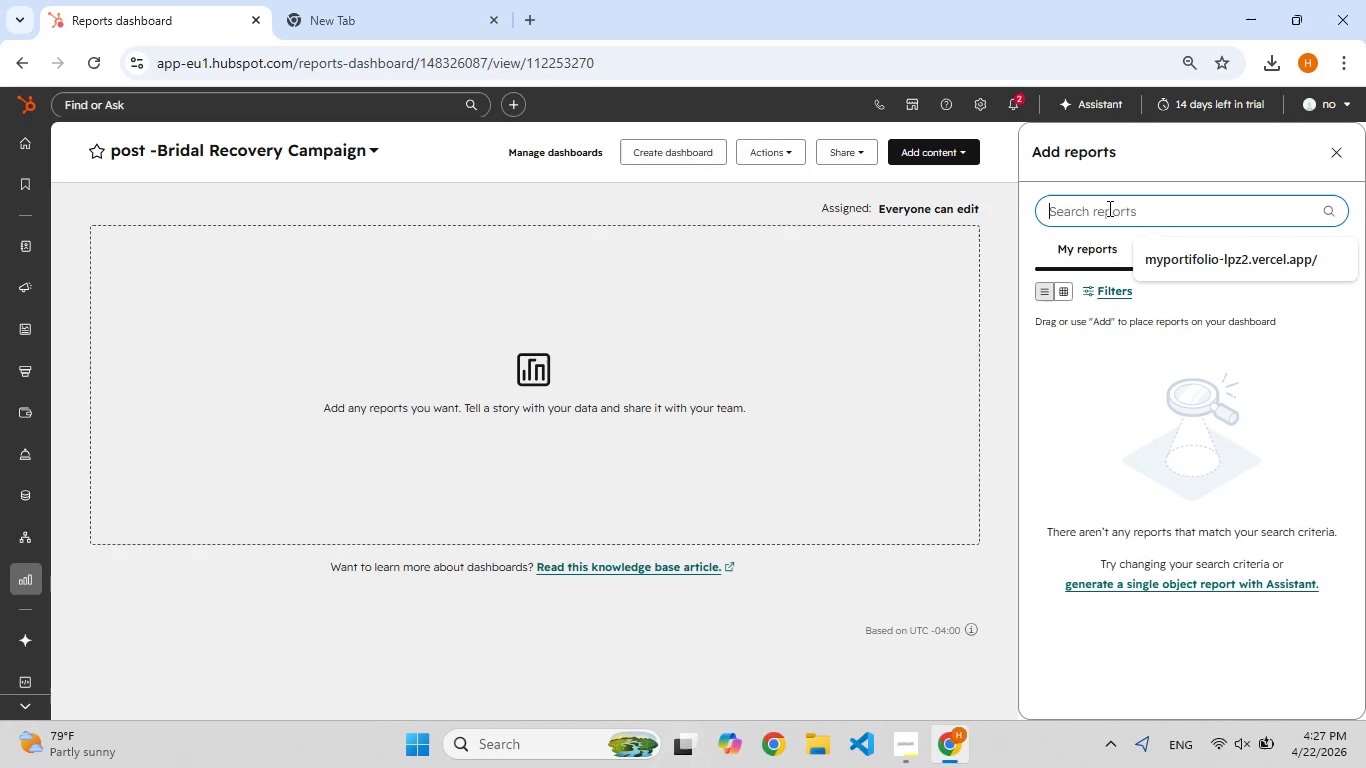 
key(L)
 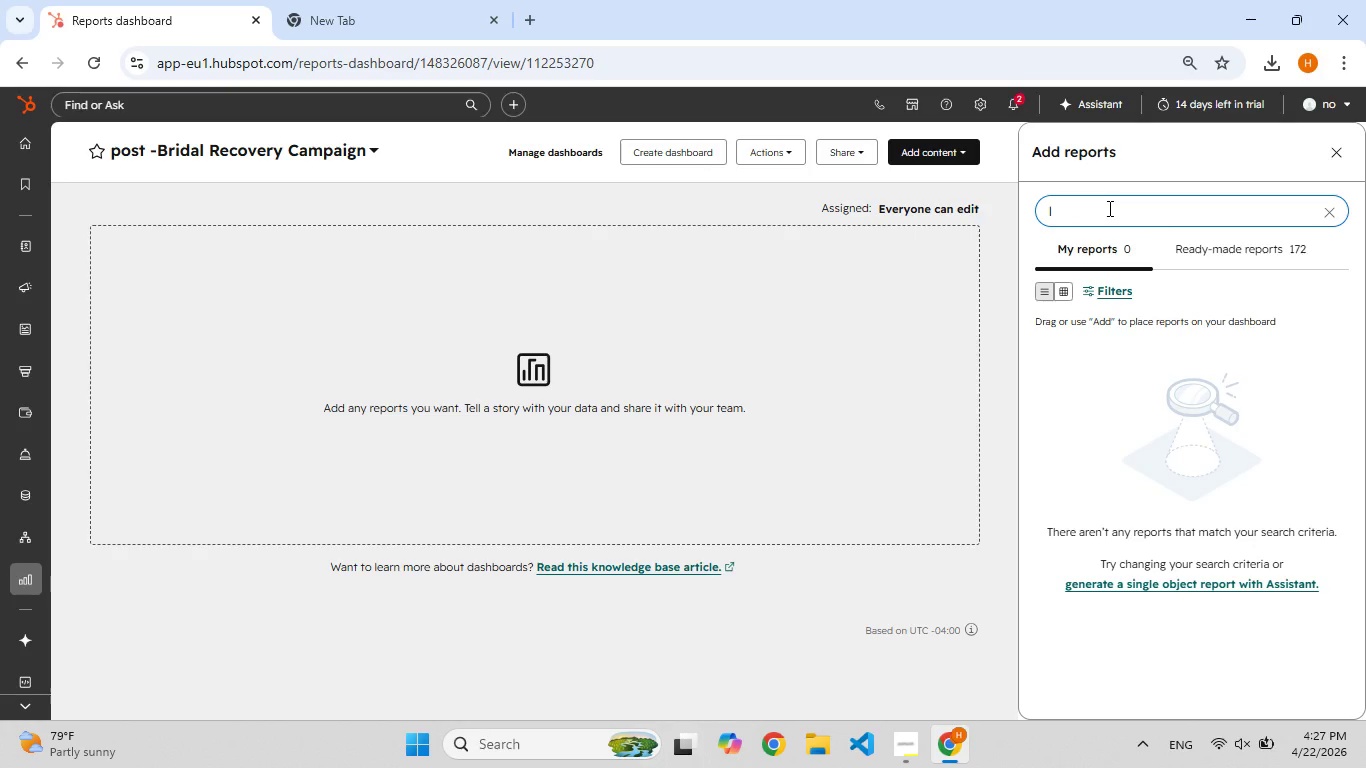 
wait(5.06)
 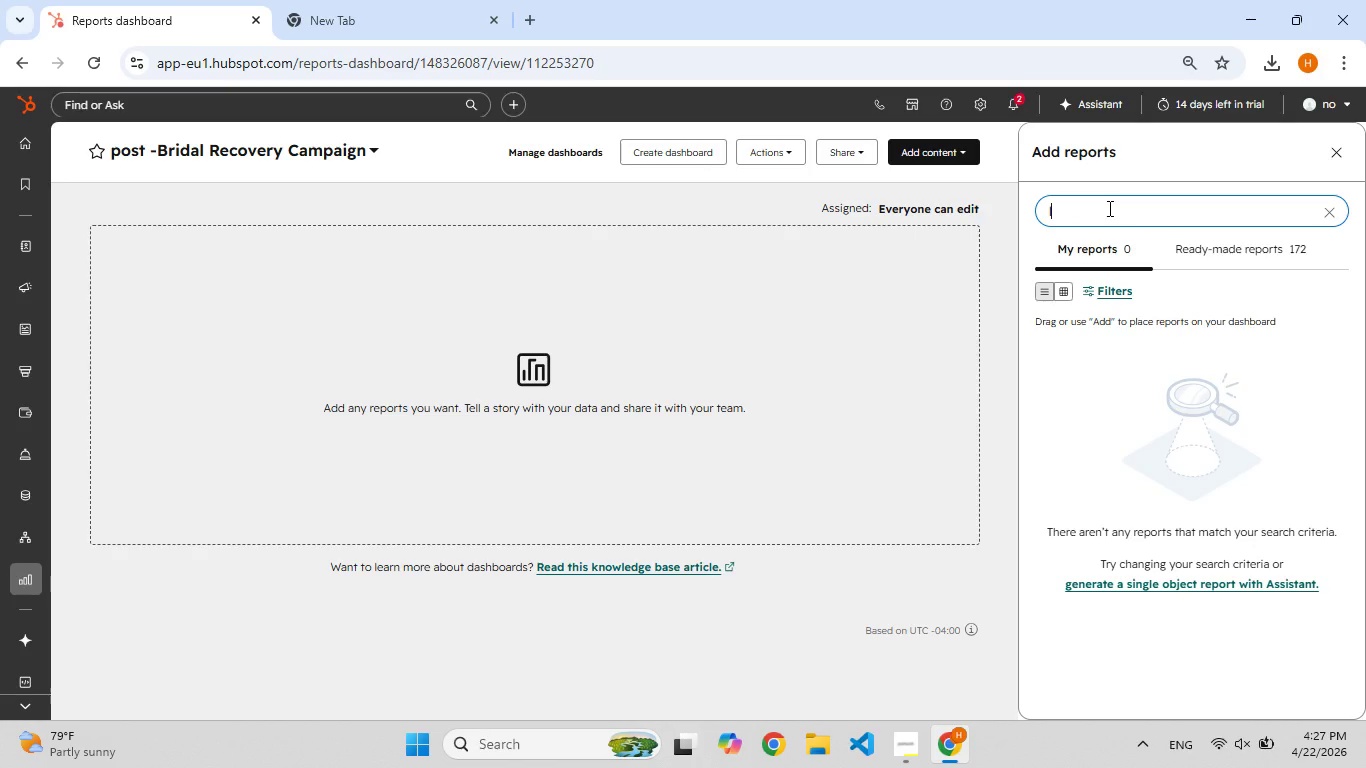 
key(Backspace)
 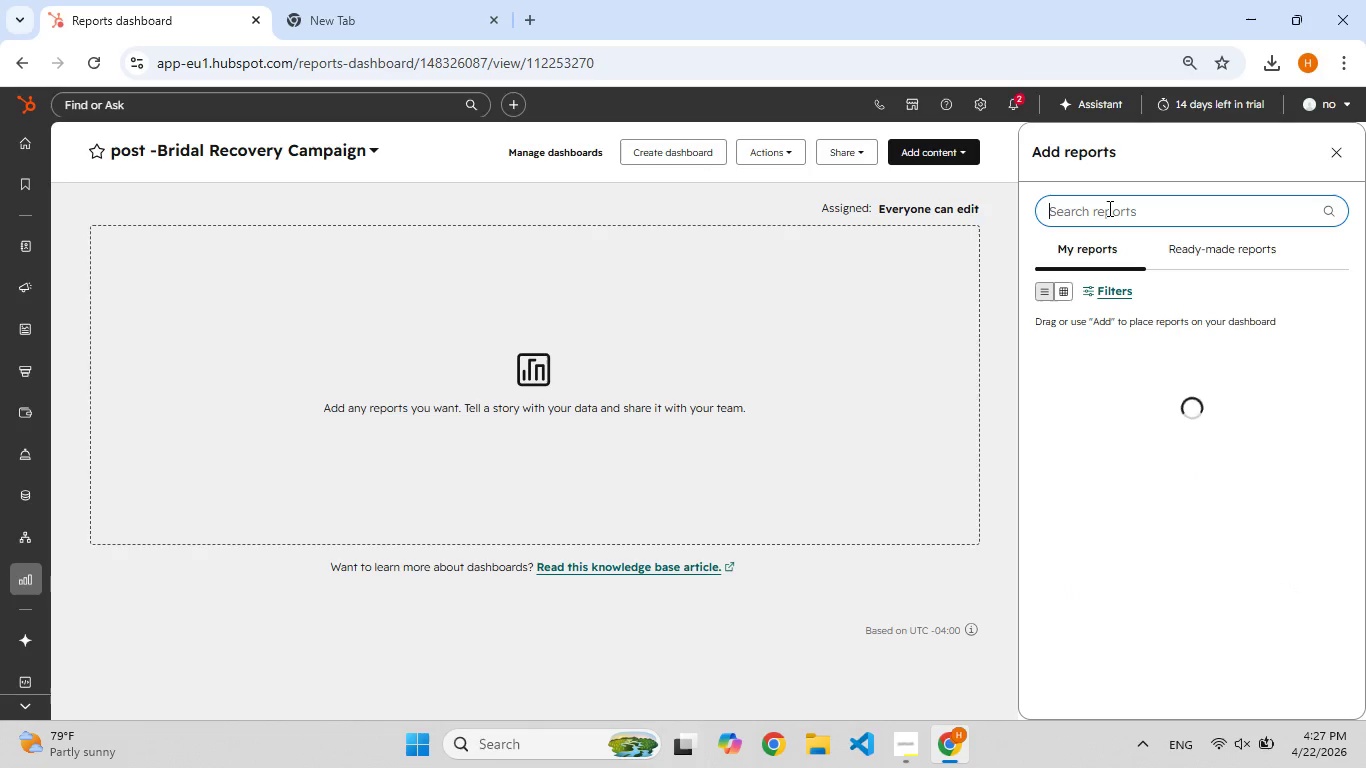 
key(F9)
 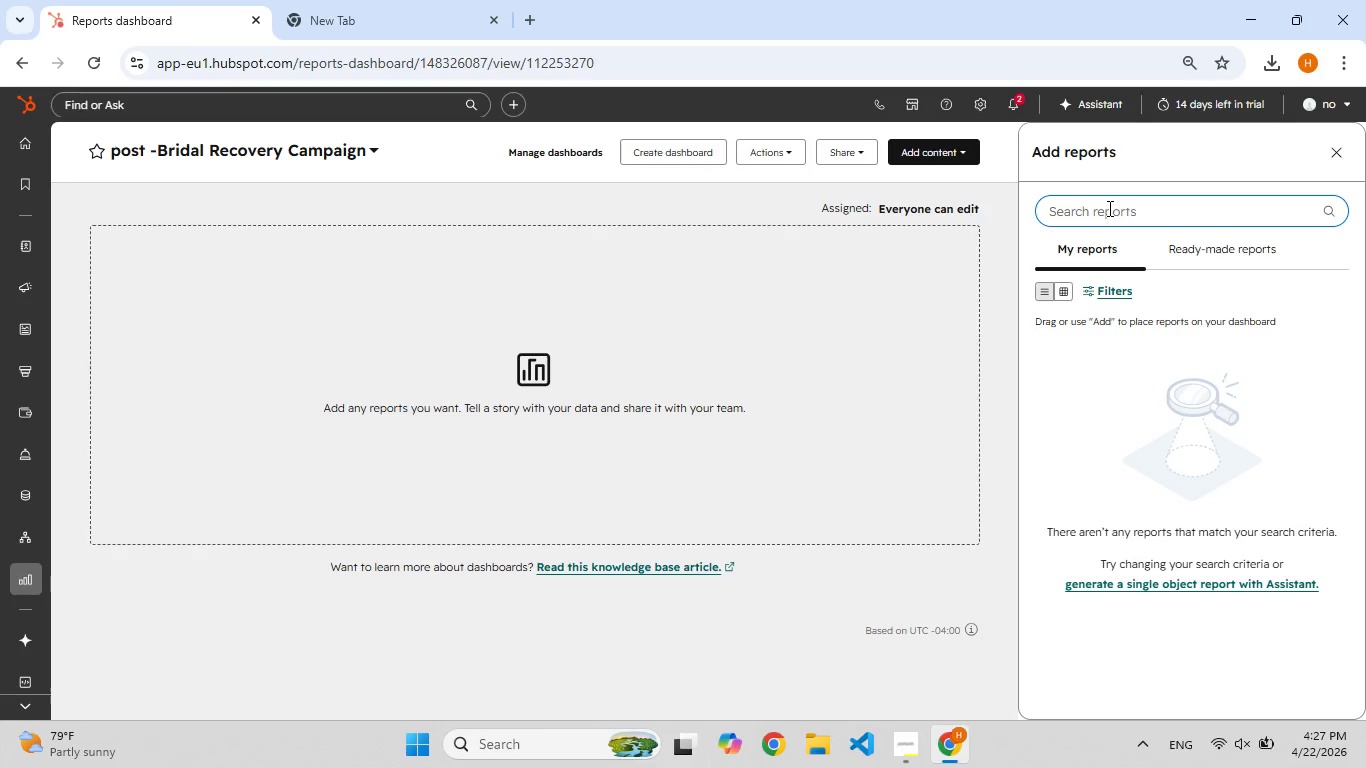 
wait(28.16)
 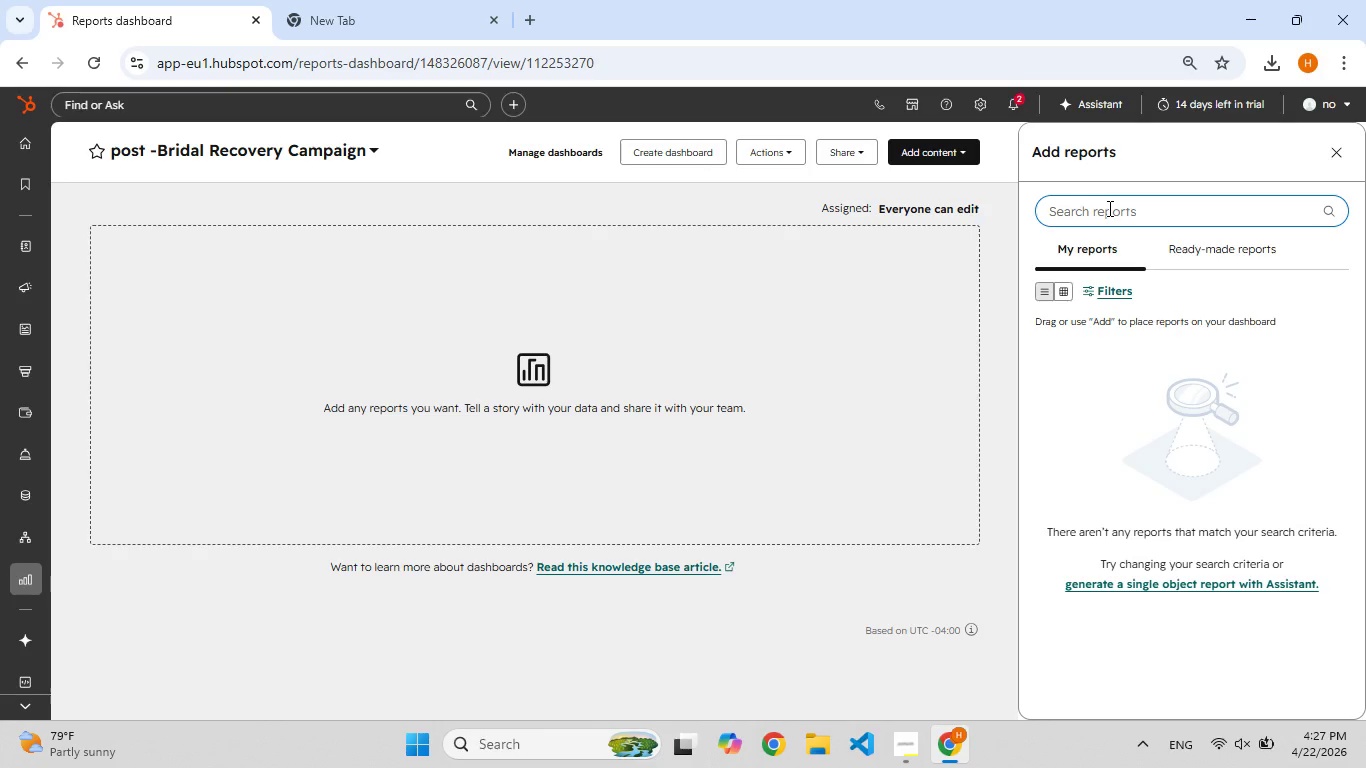 
left_click([904, 735])